 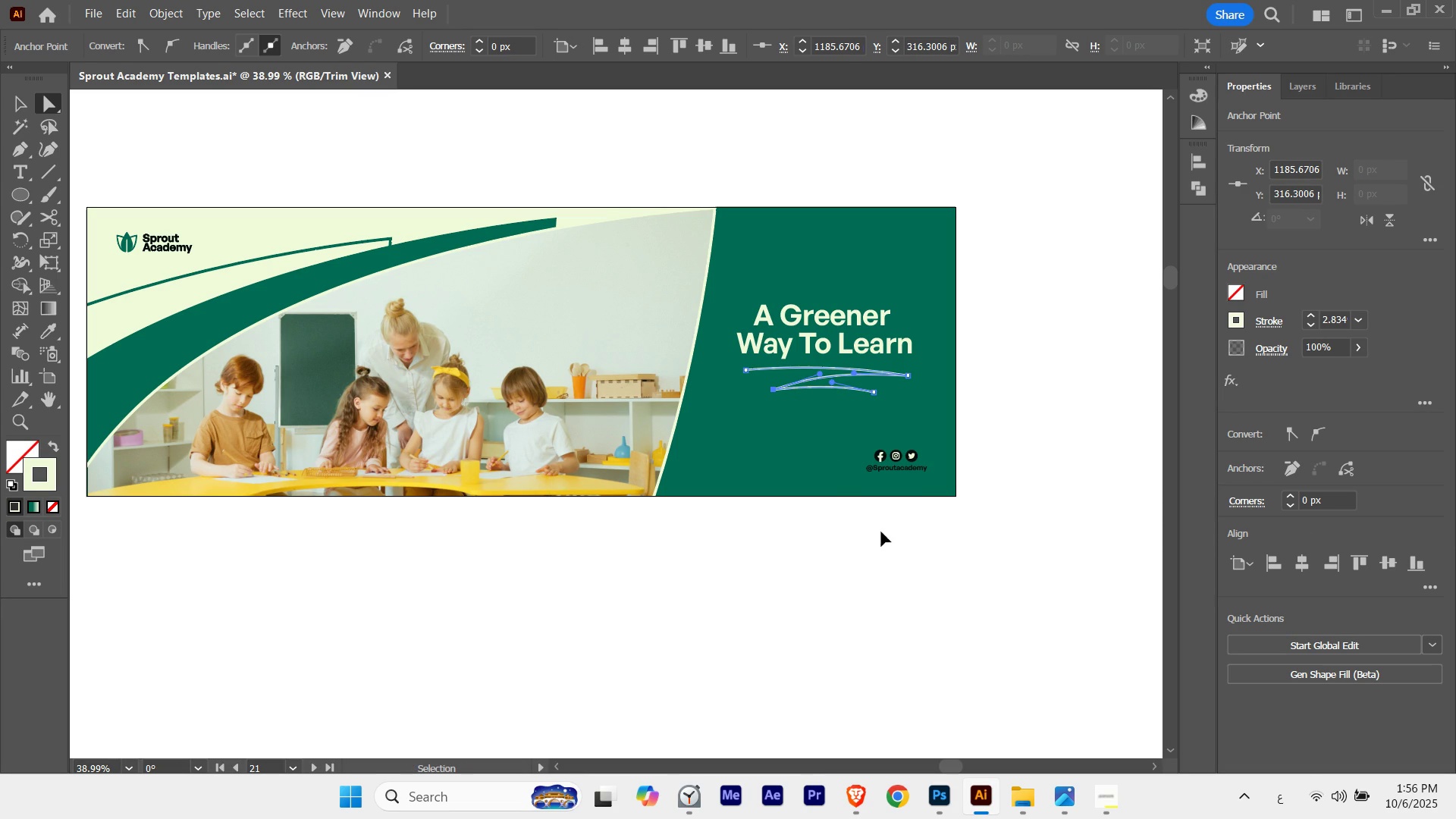 
key(Control+H)
 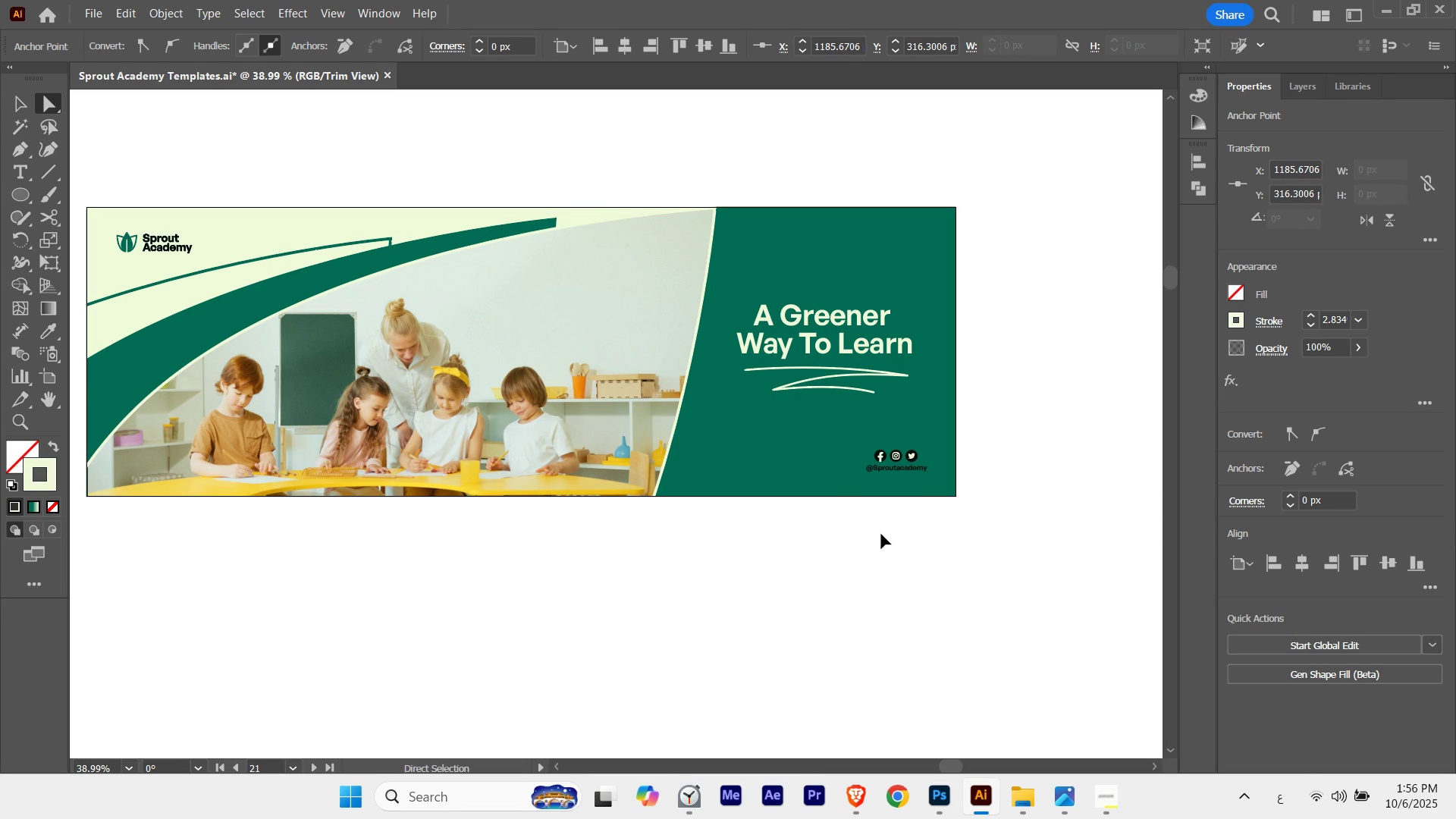 
key(Control+ControlLeft)
 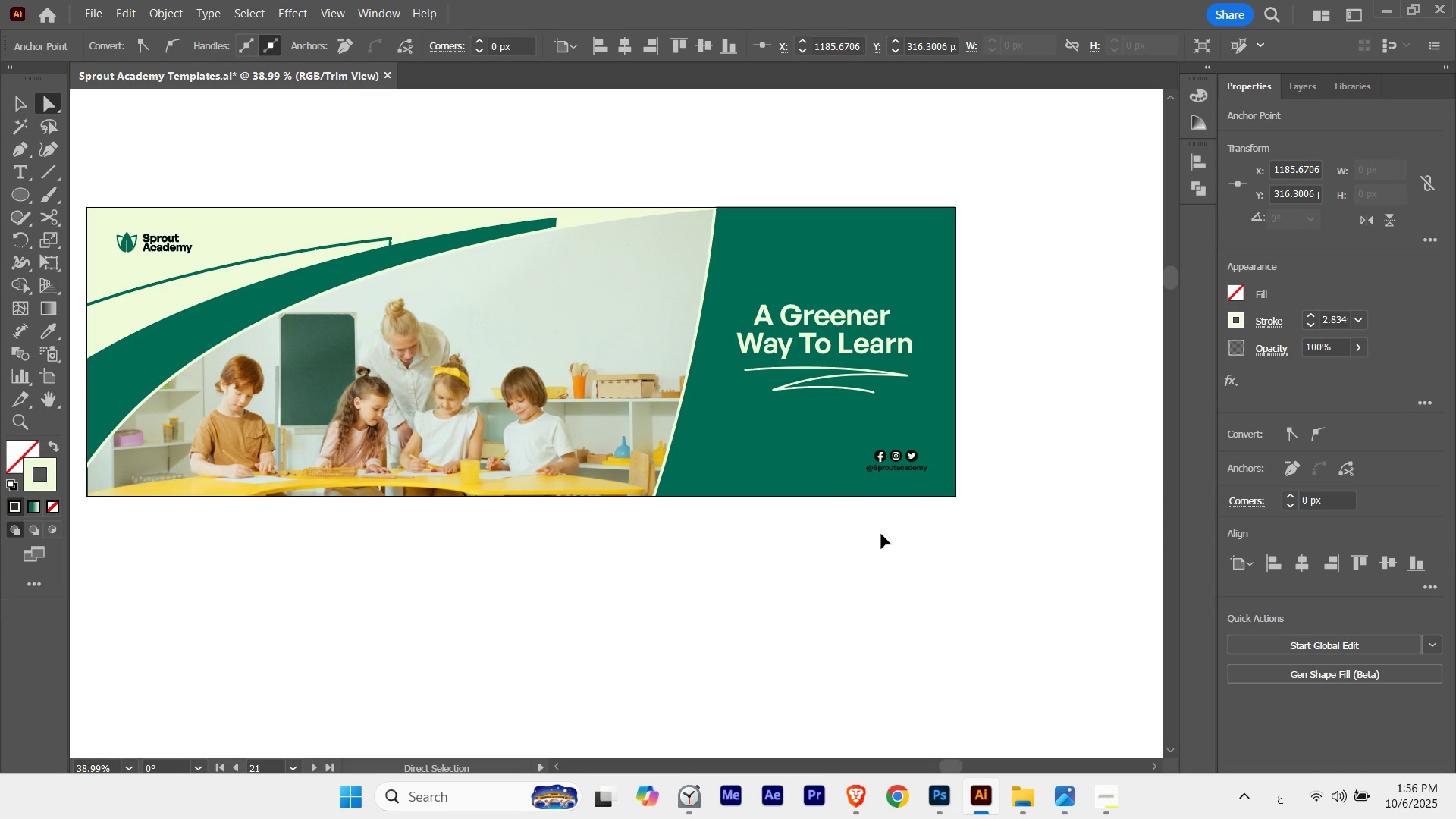 
key(Control+H)
 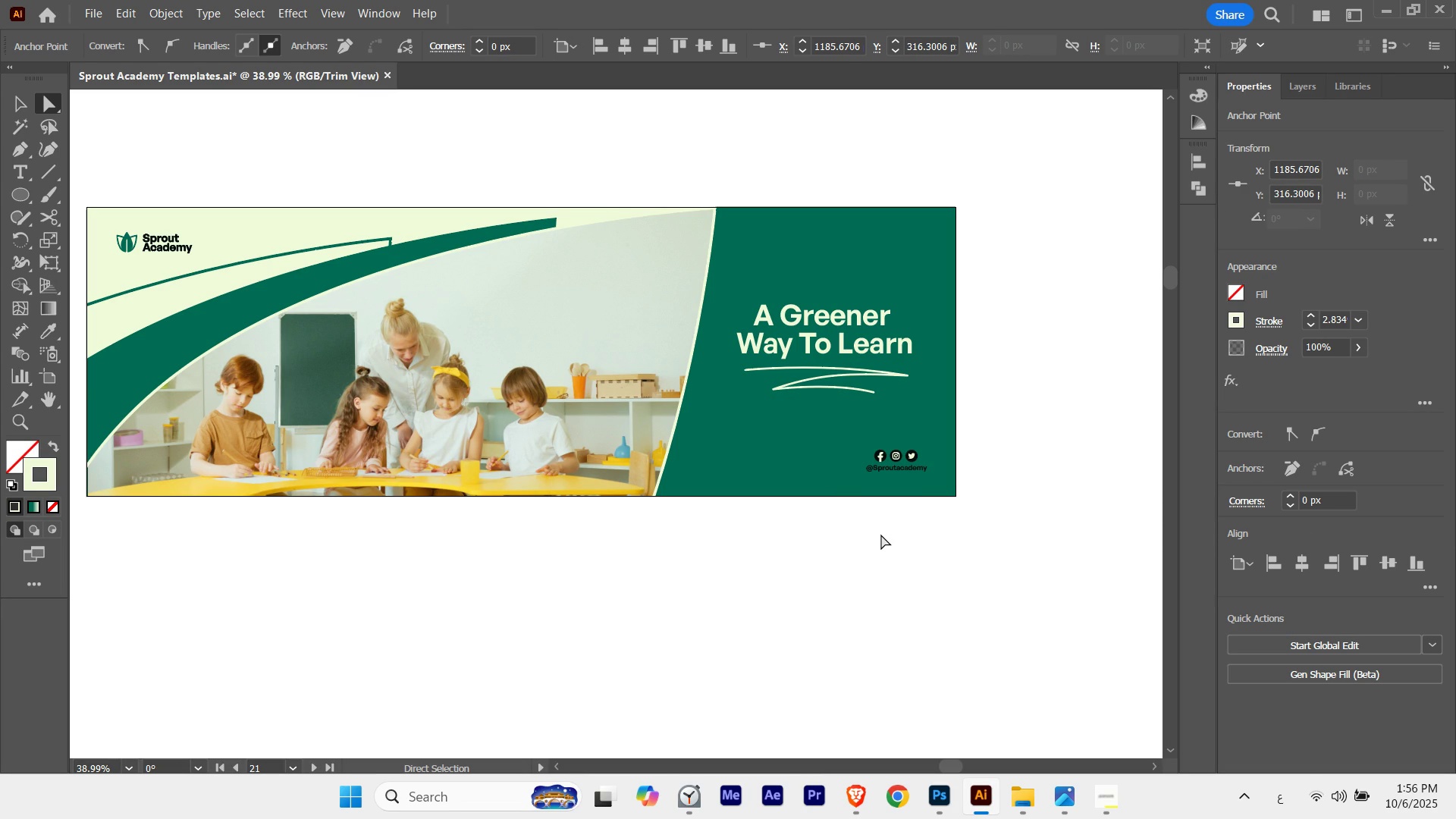 
key(ArrowUp)
 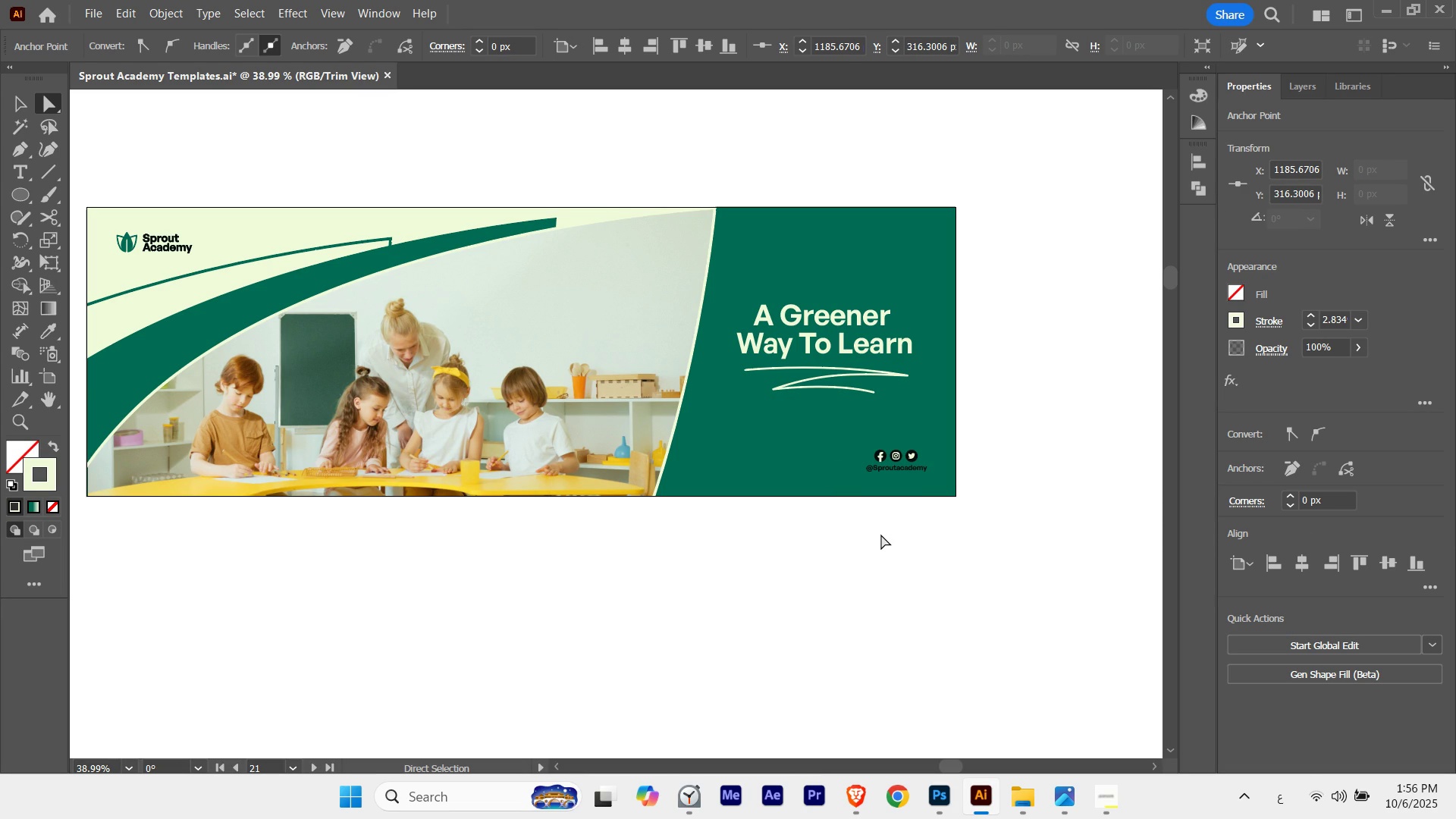 
key(ArrowUp)
 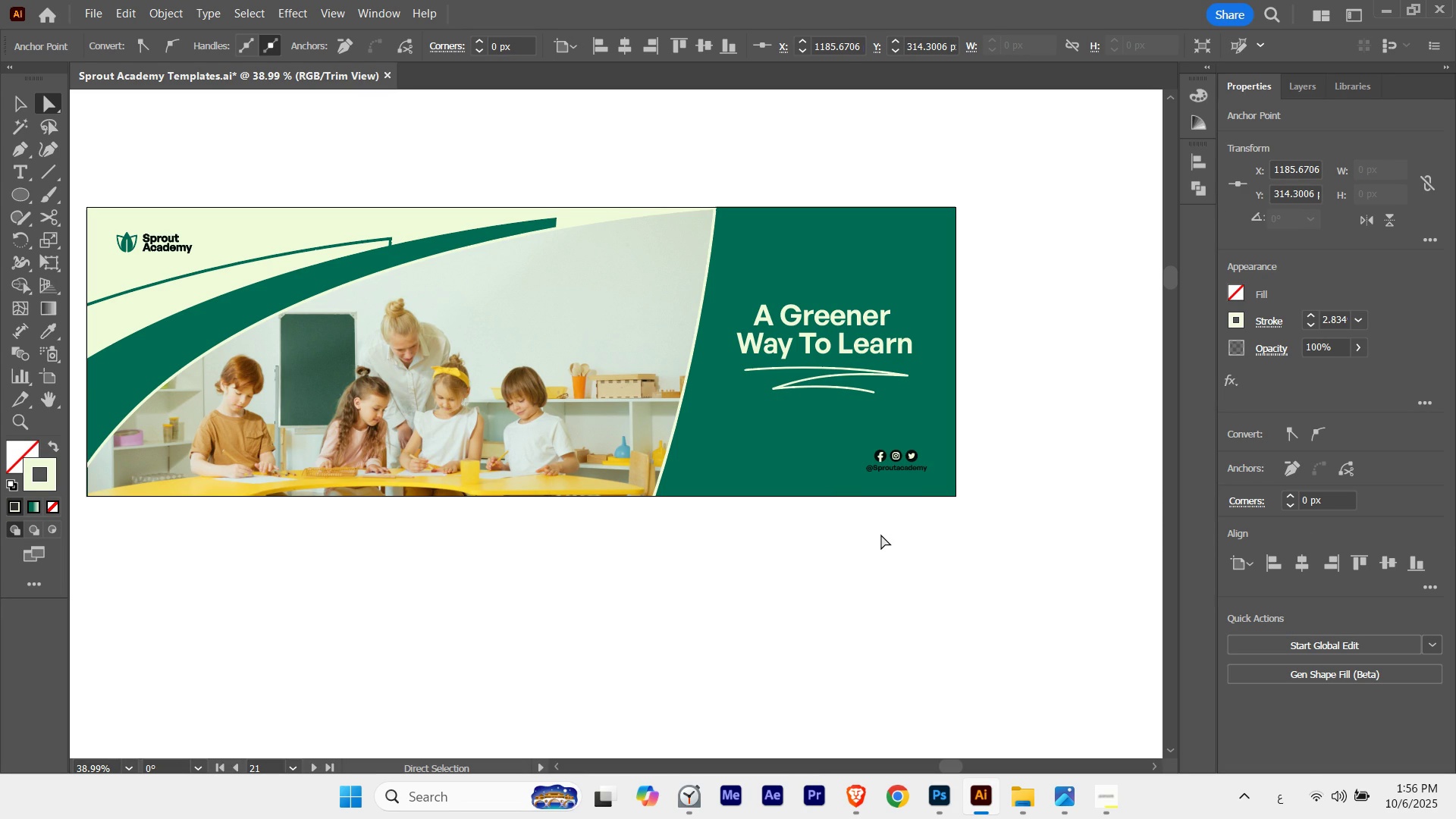 
key(ArrowDown)
 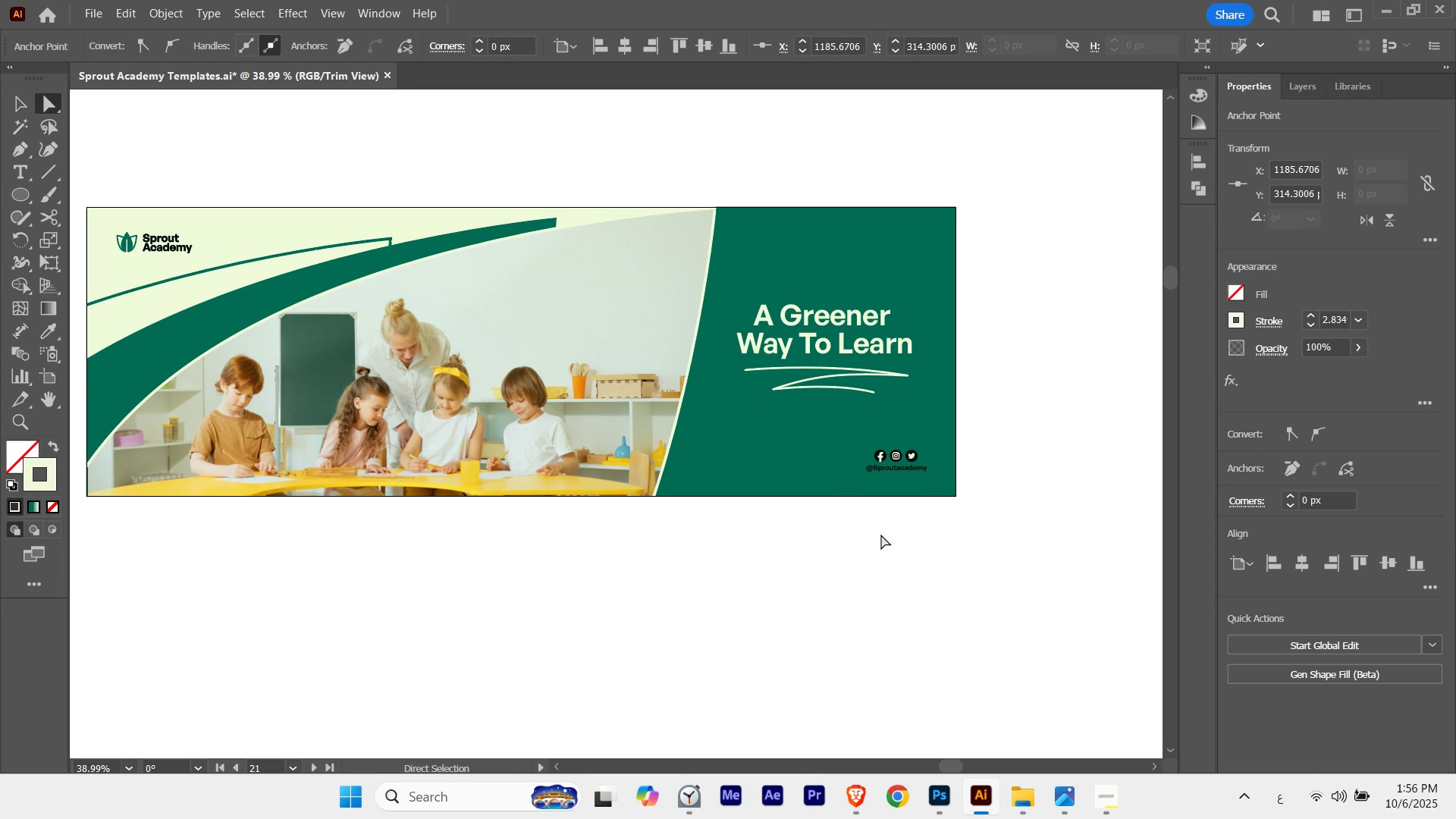 
key(ArrowDown)
 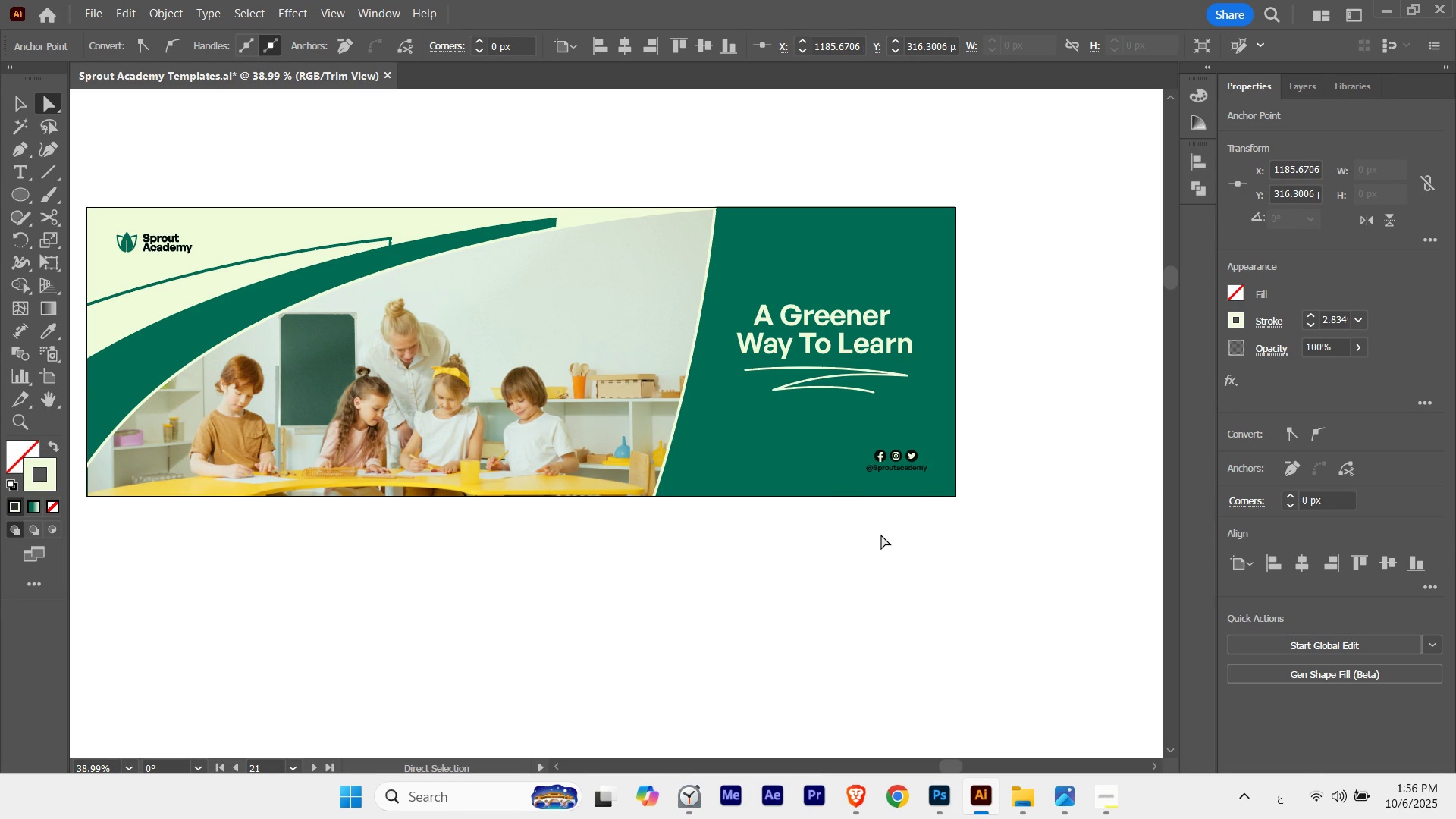 
key(ArrowUp)
 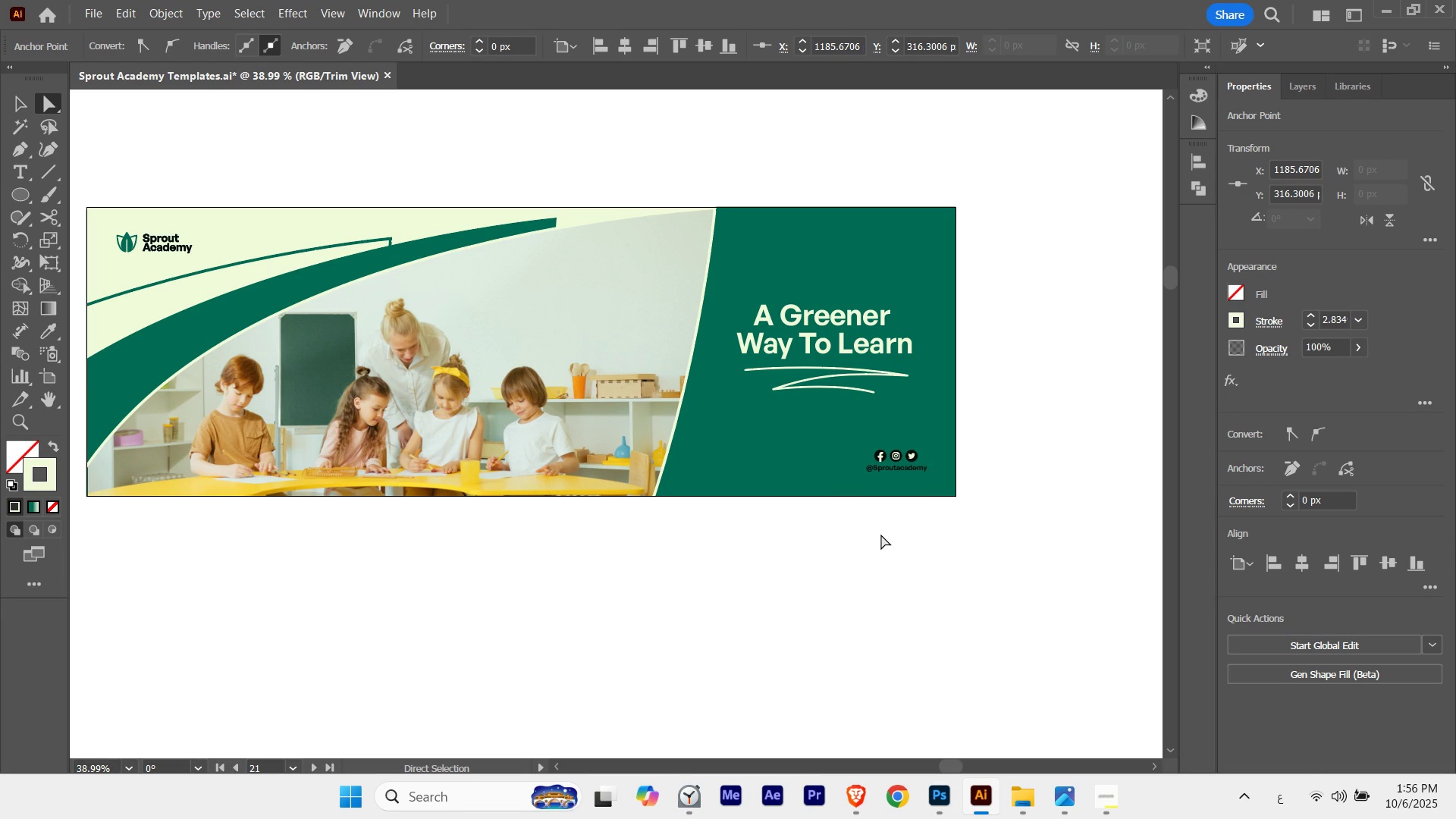 
key(ArrowUp)
 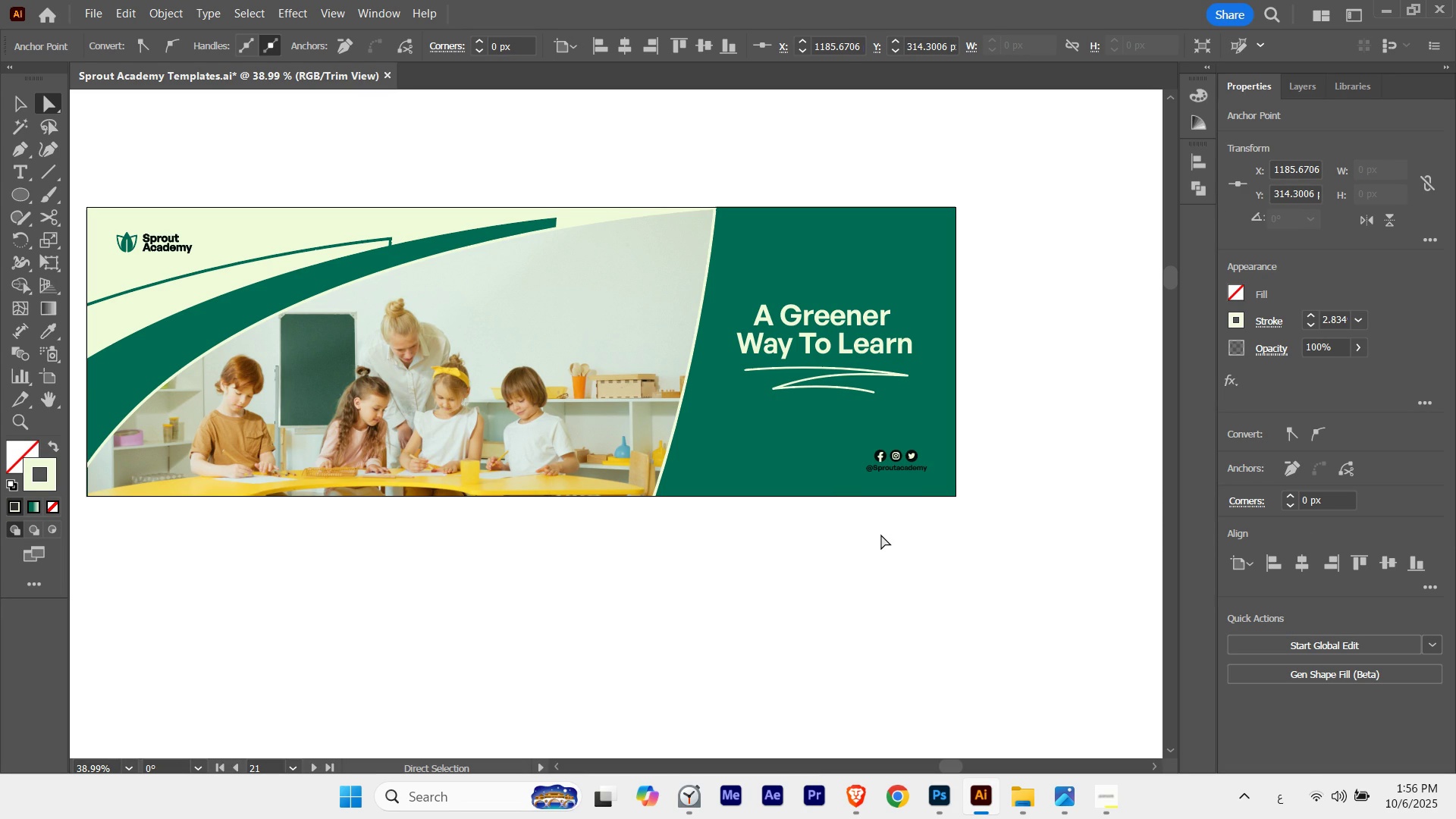 
key(ArrowDown)
 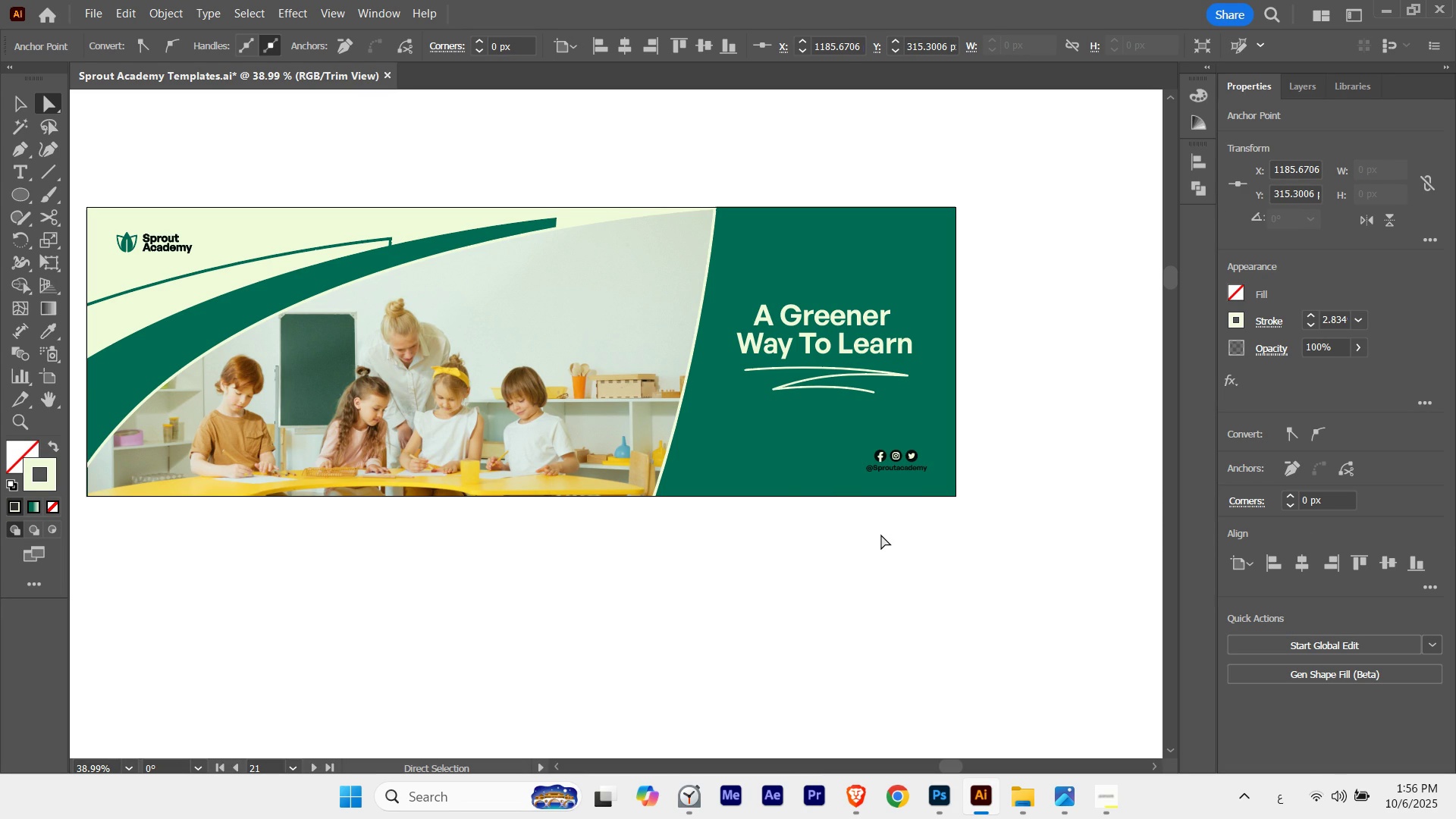 
key(ArrowUp)
 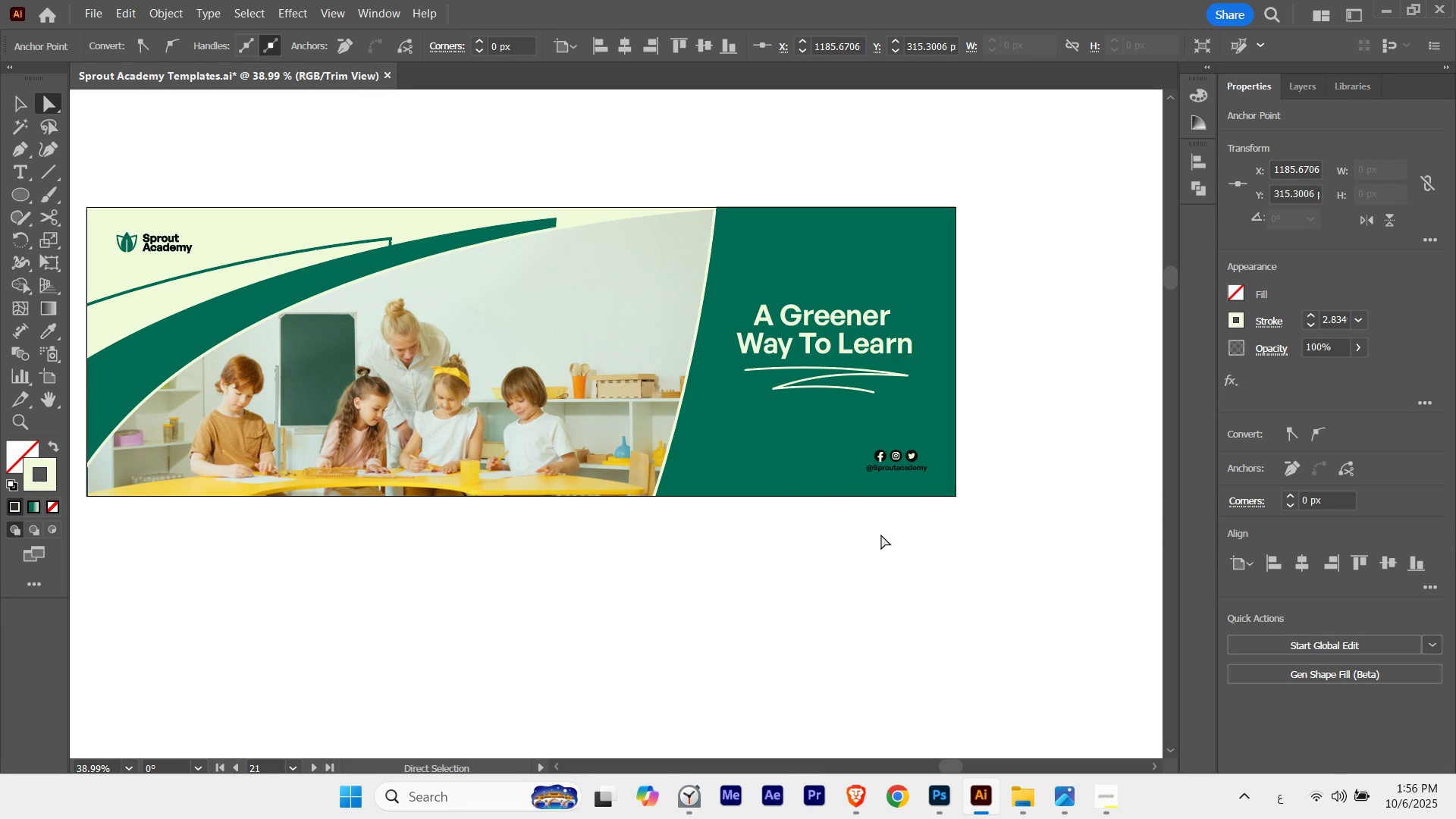 
key(ArrowUp)
 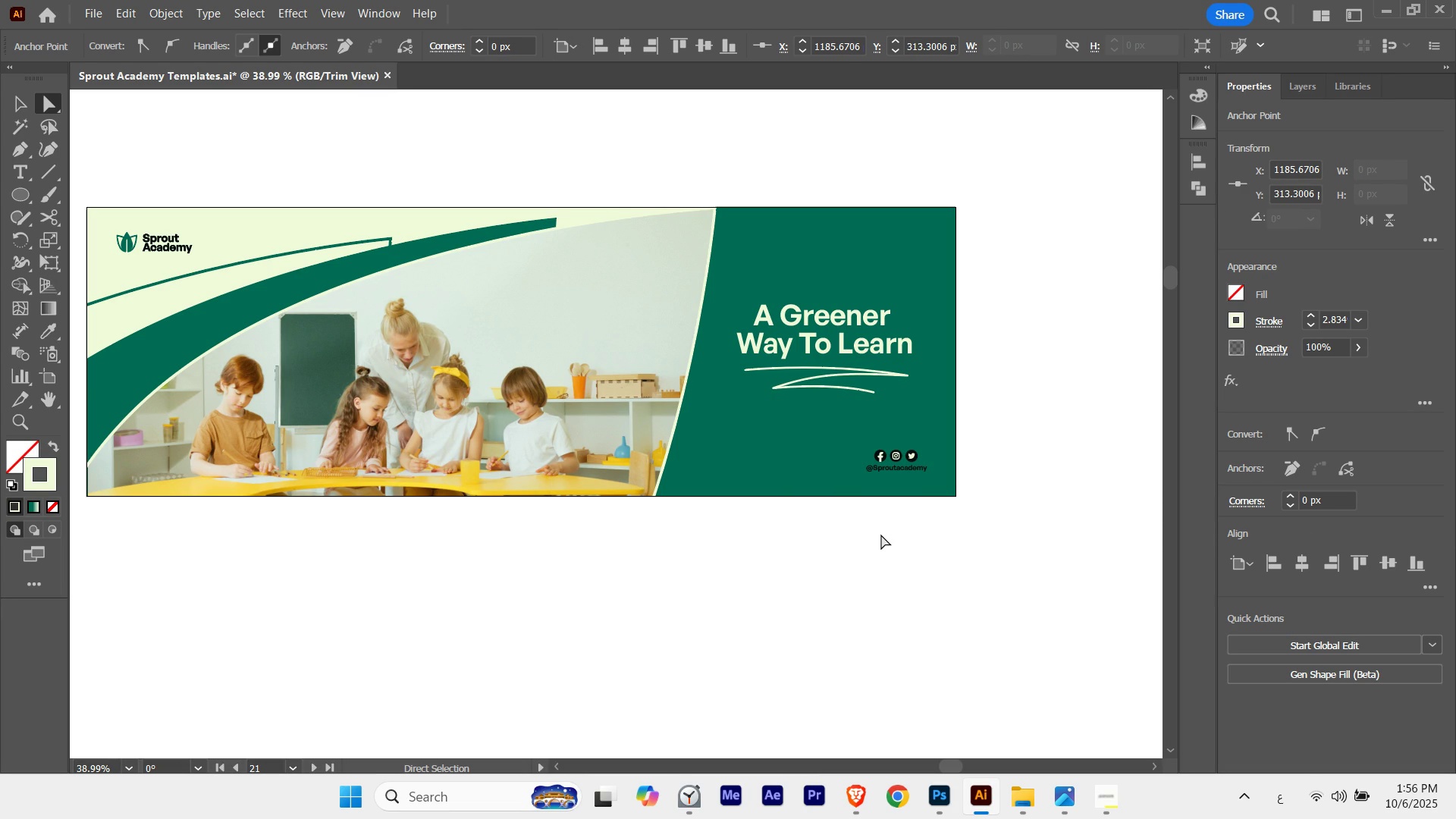 
key(ArrowUp)
 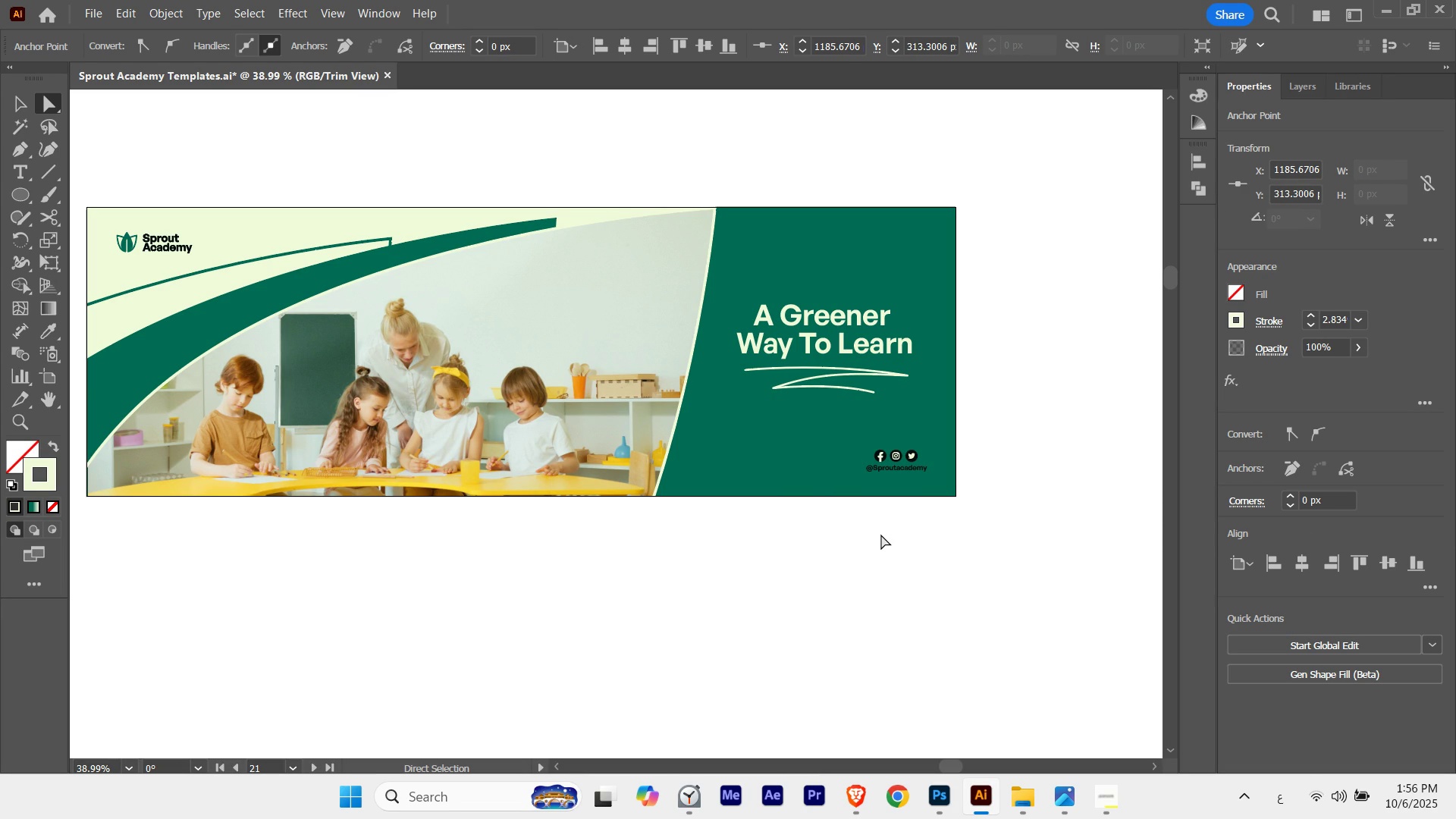 
key(ArrowDown)
 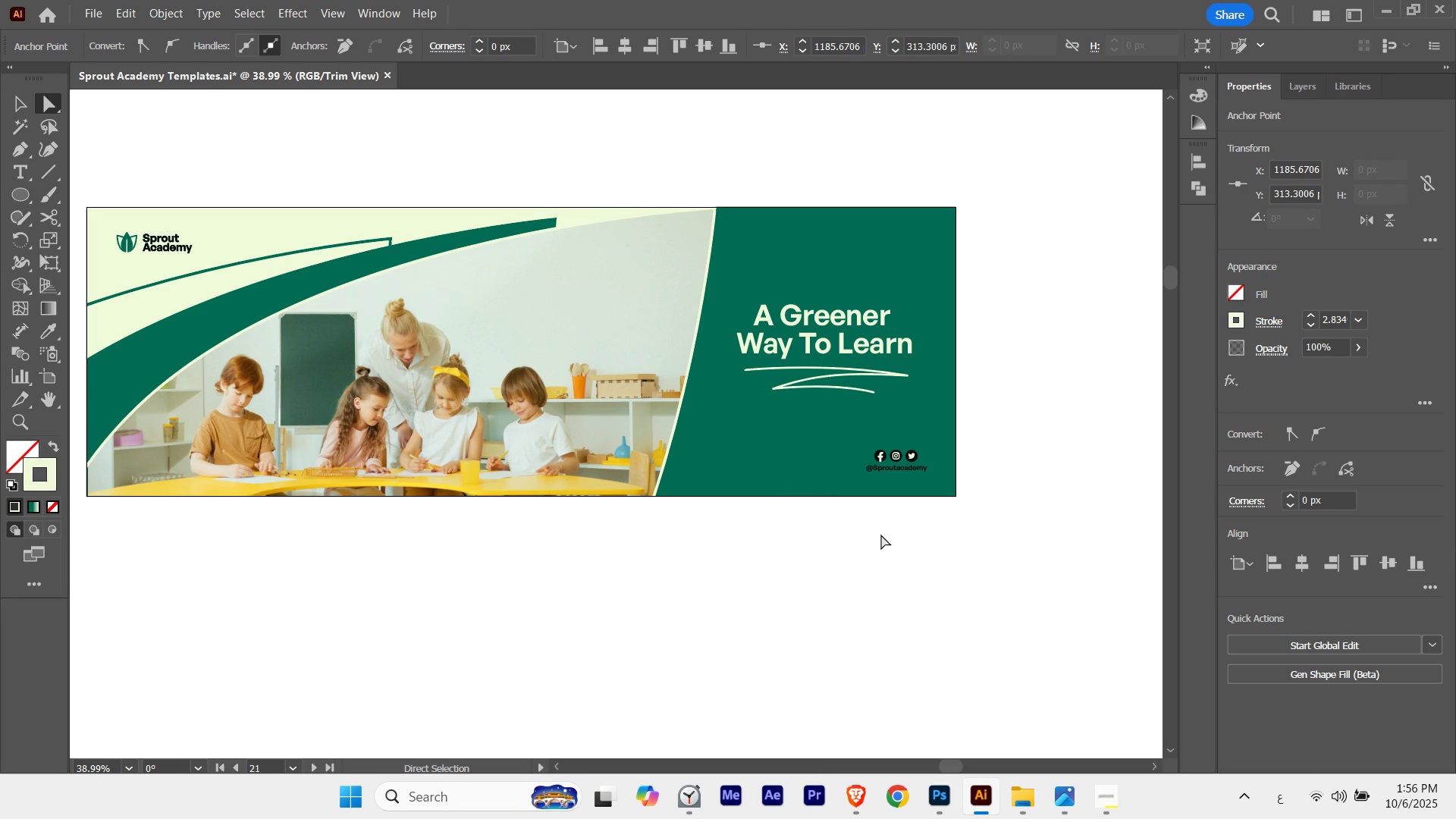 
key(ArrowDown)
 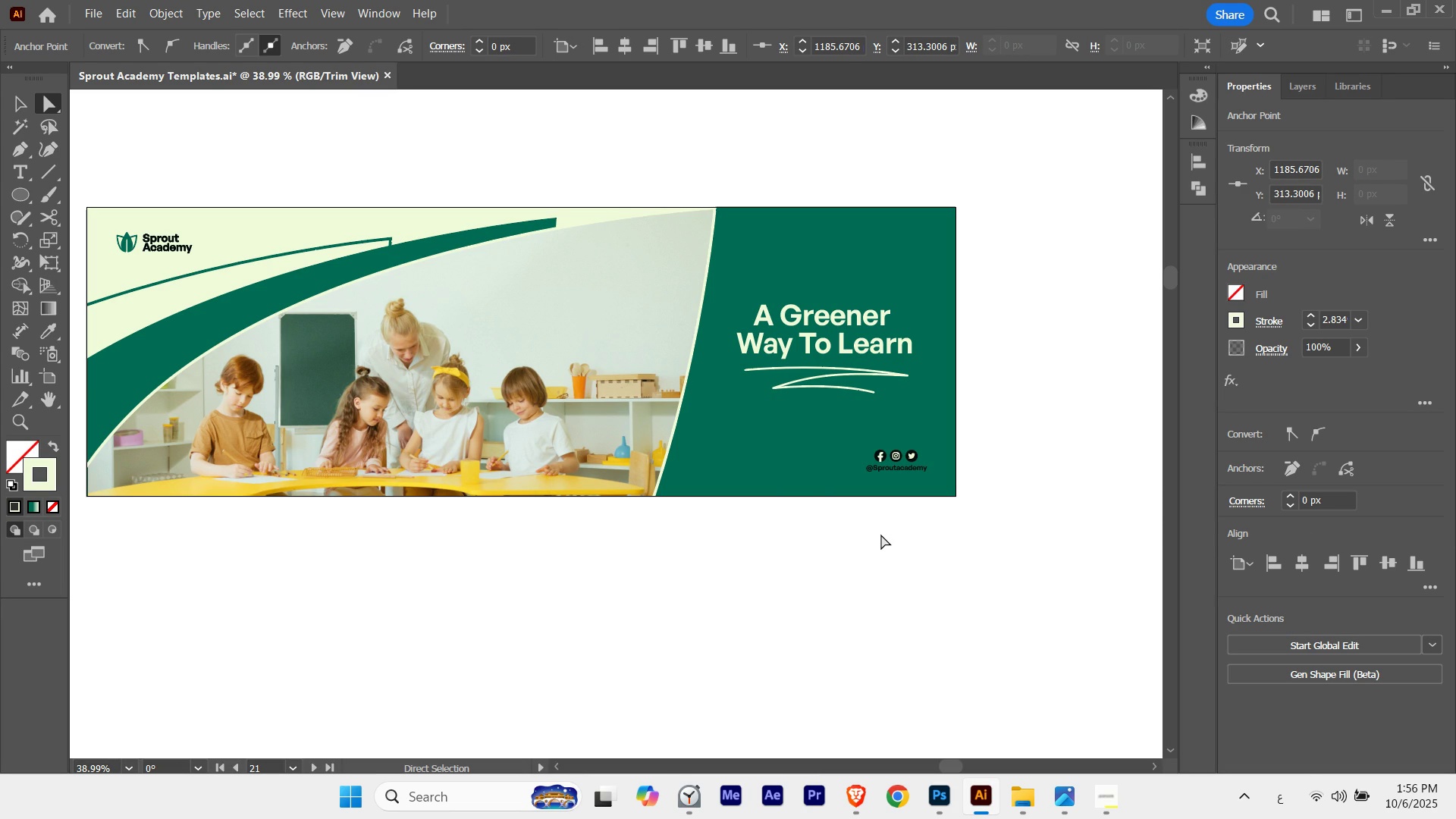 
key(ArrowUp)
 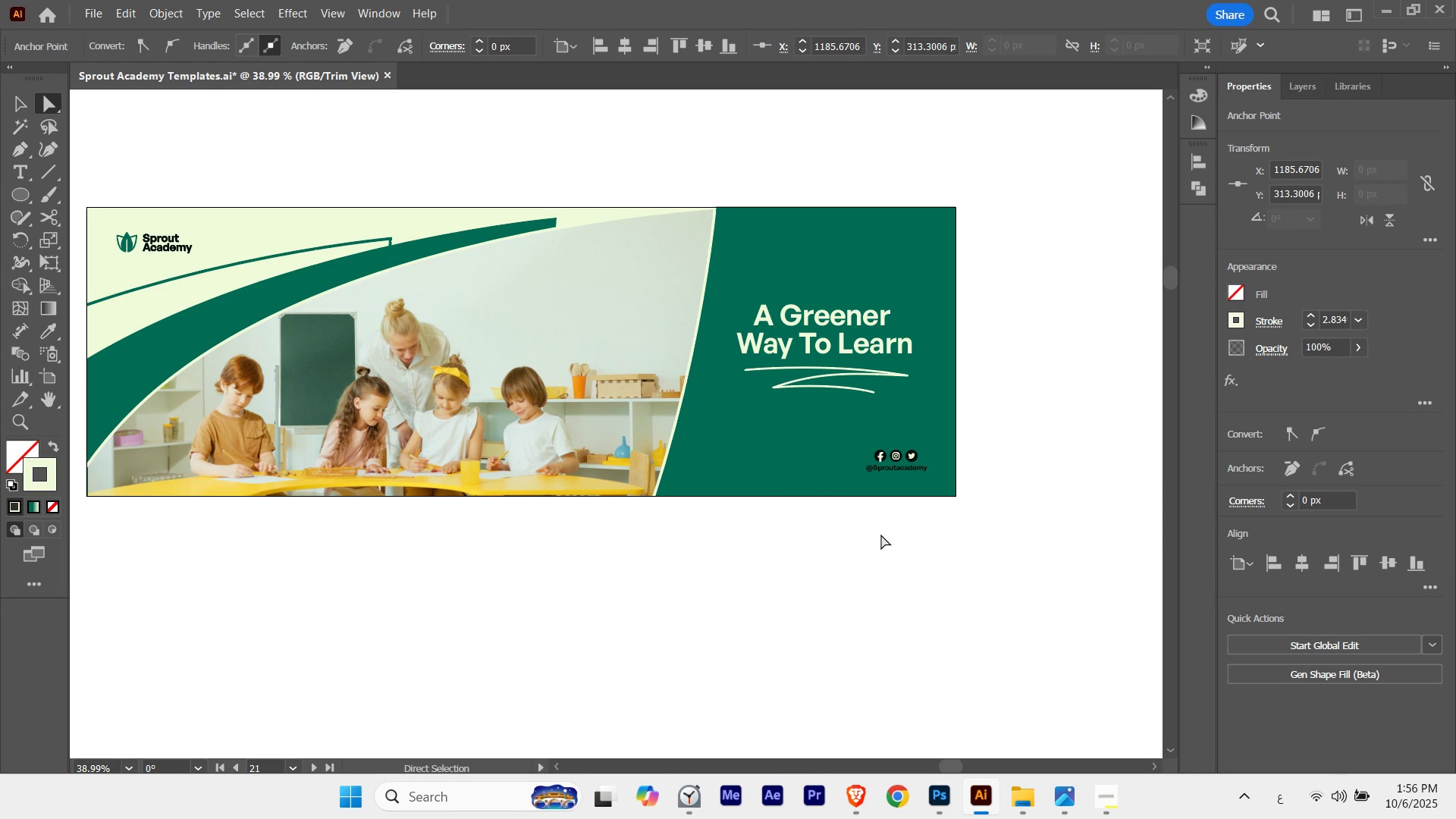 
key(ArrowUp)
 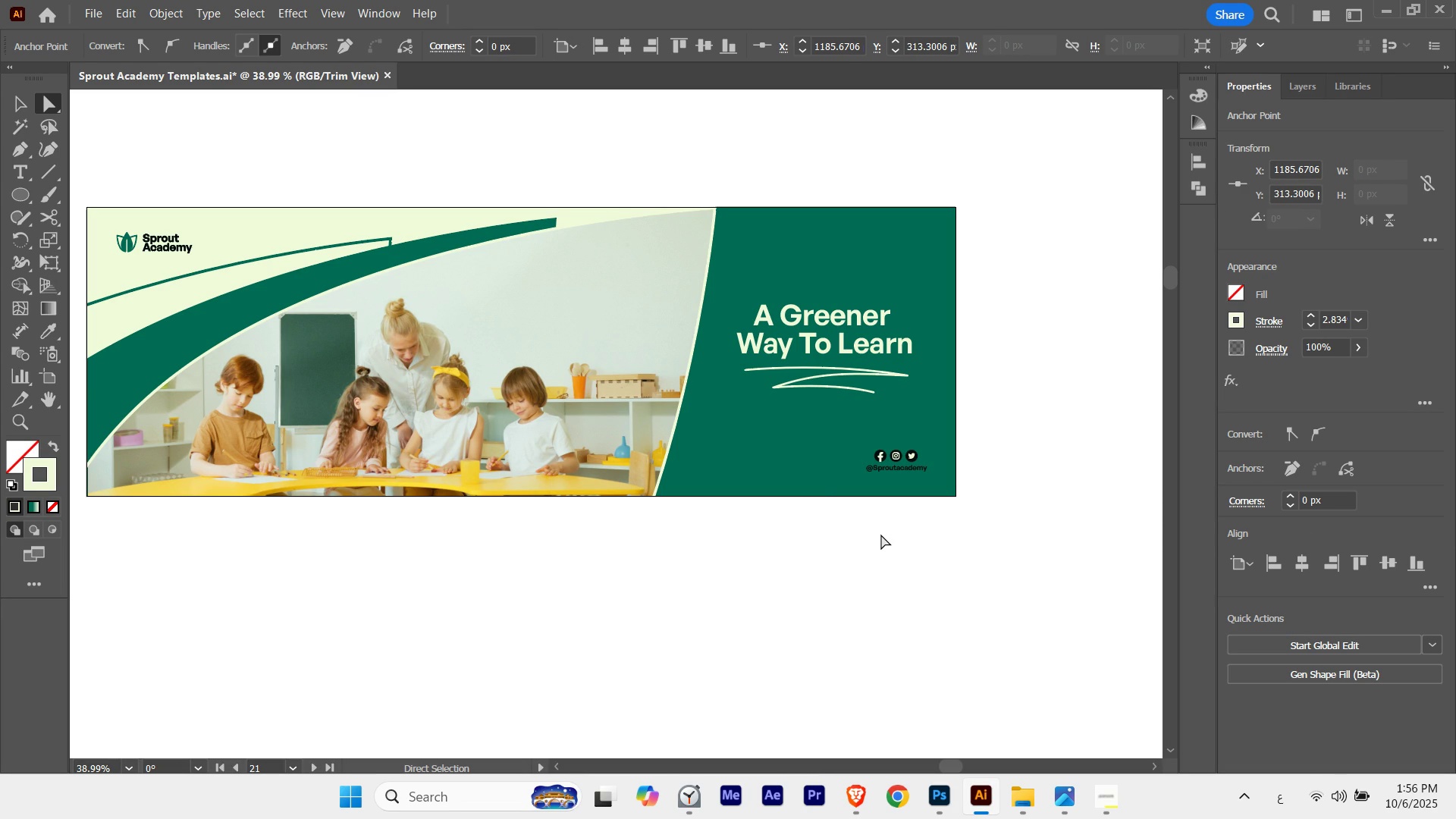 
key(ArrowDown)
 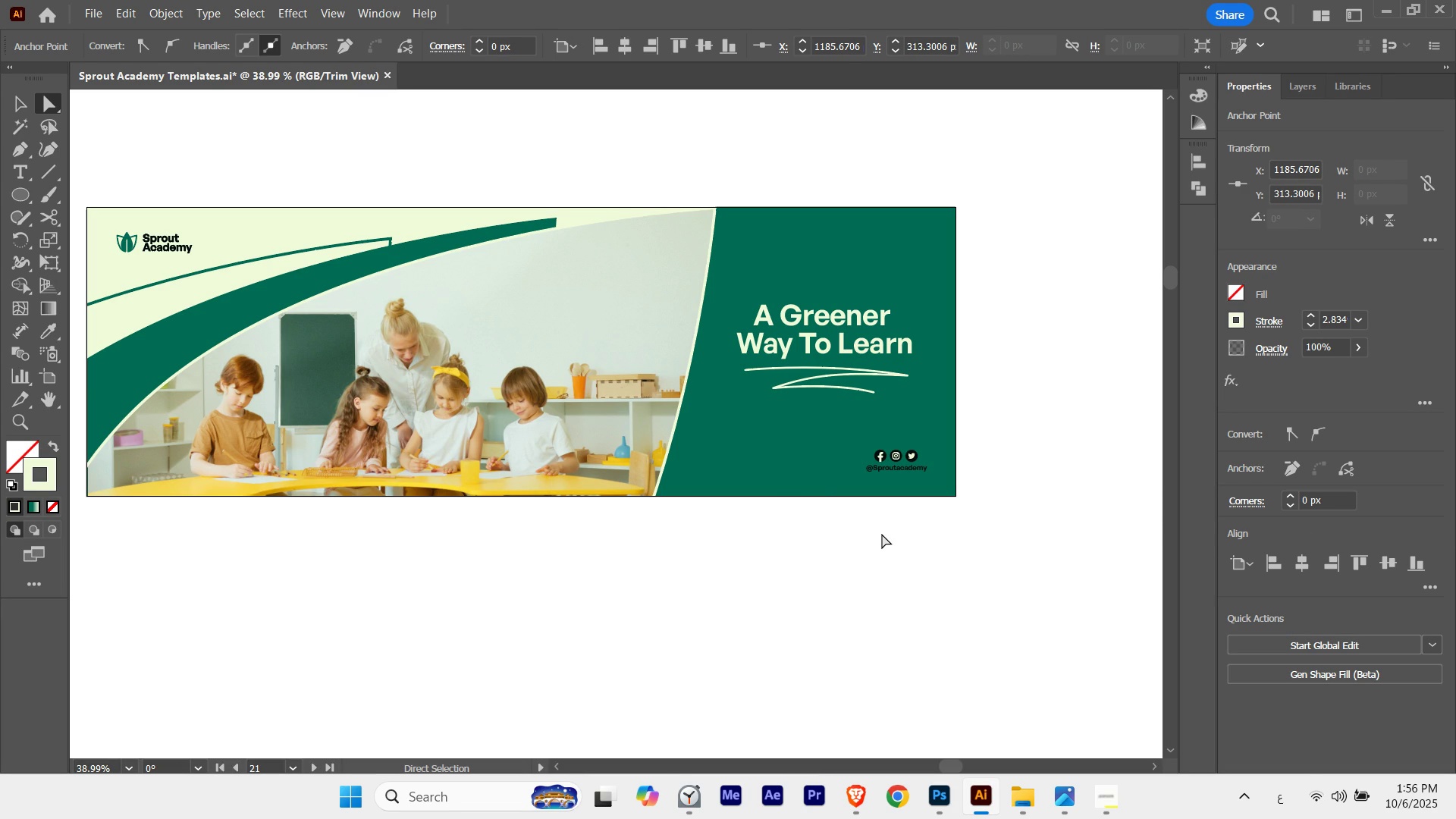 
key(A)
 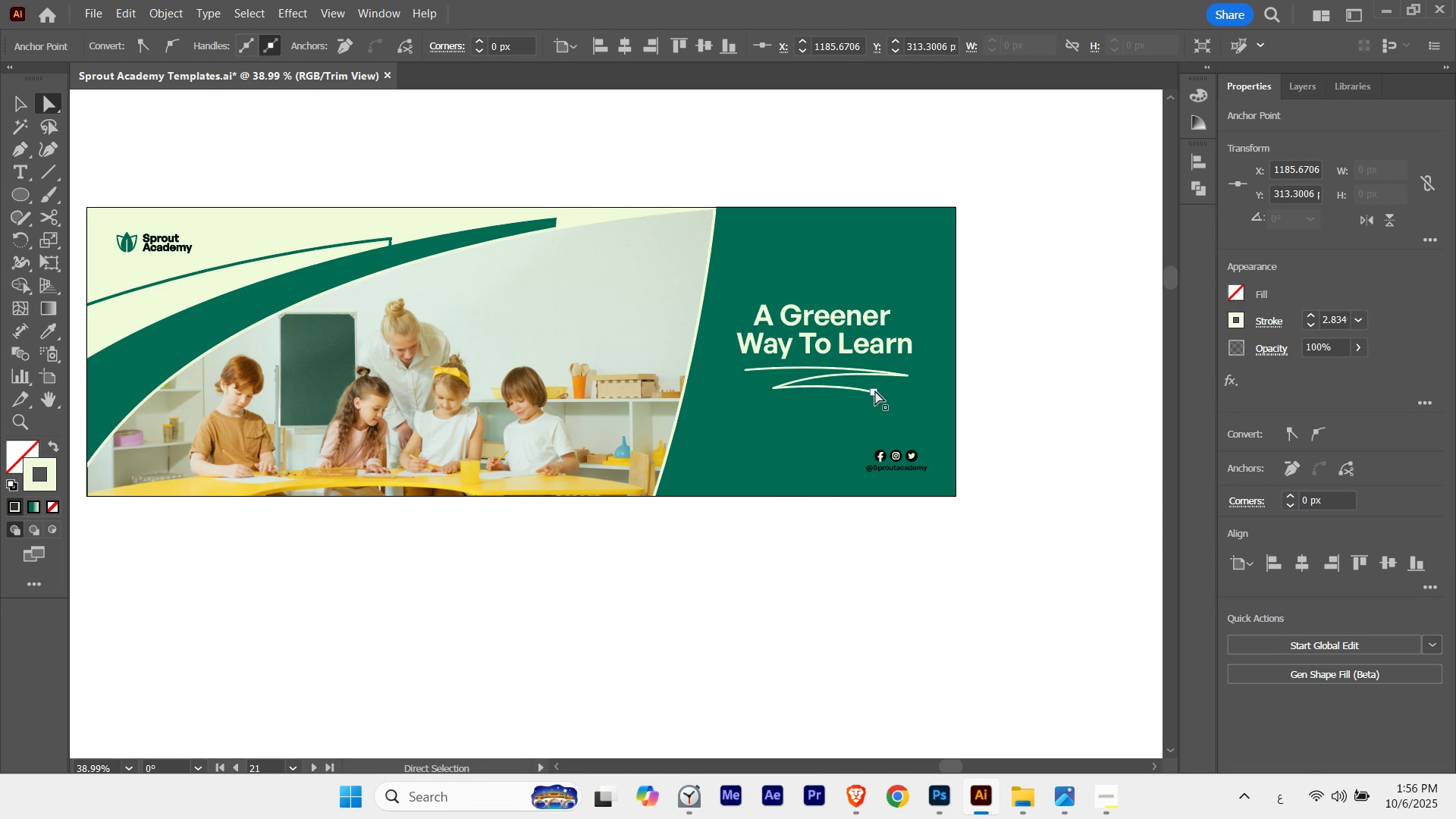 
left_click([875, 391])
 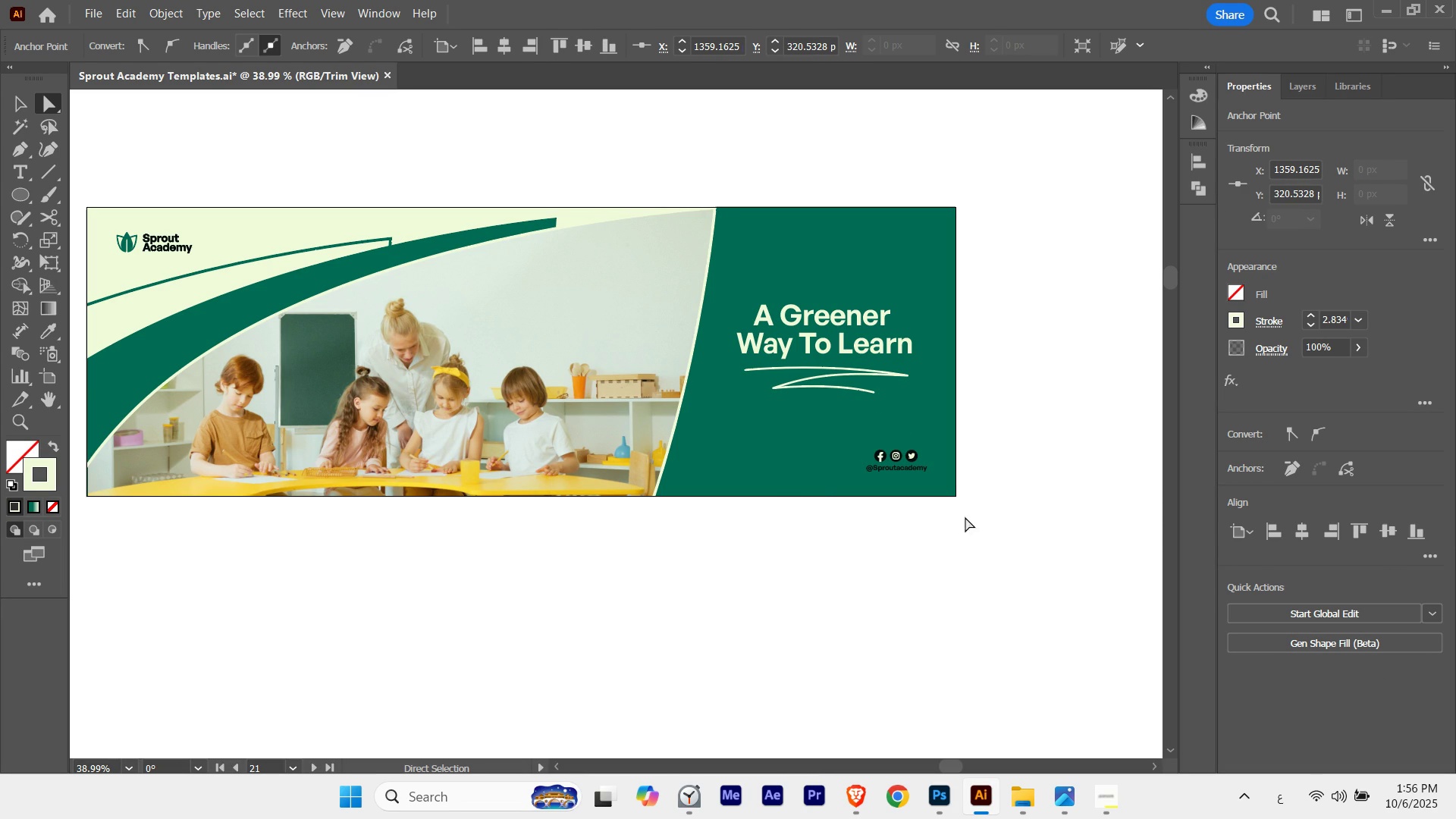 
key(Control+ControlLeft)
 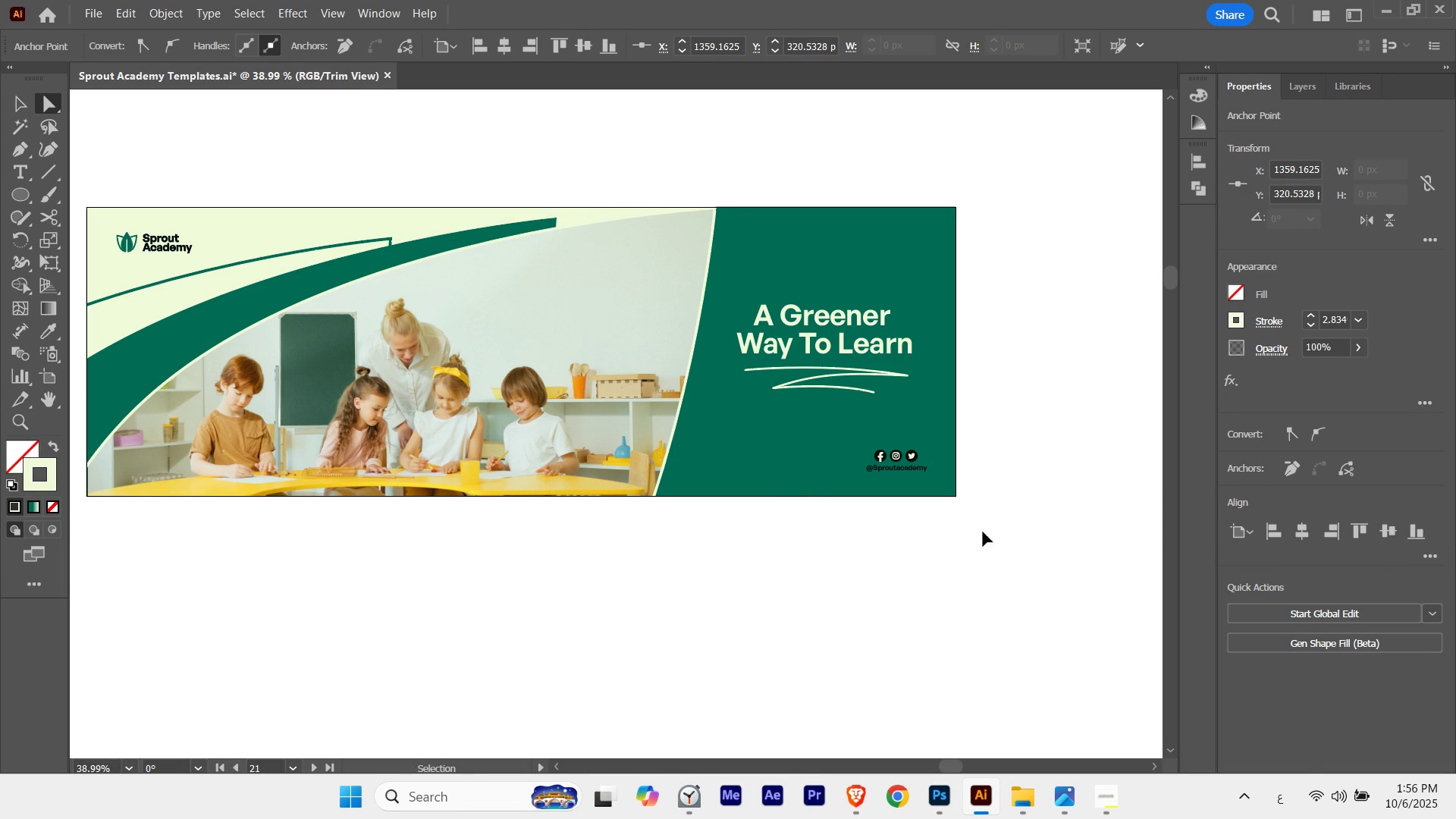 
key(Control+H)
 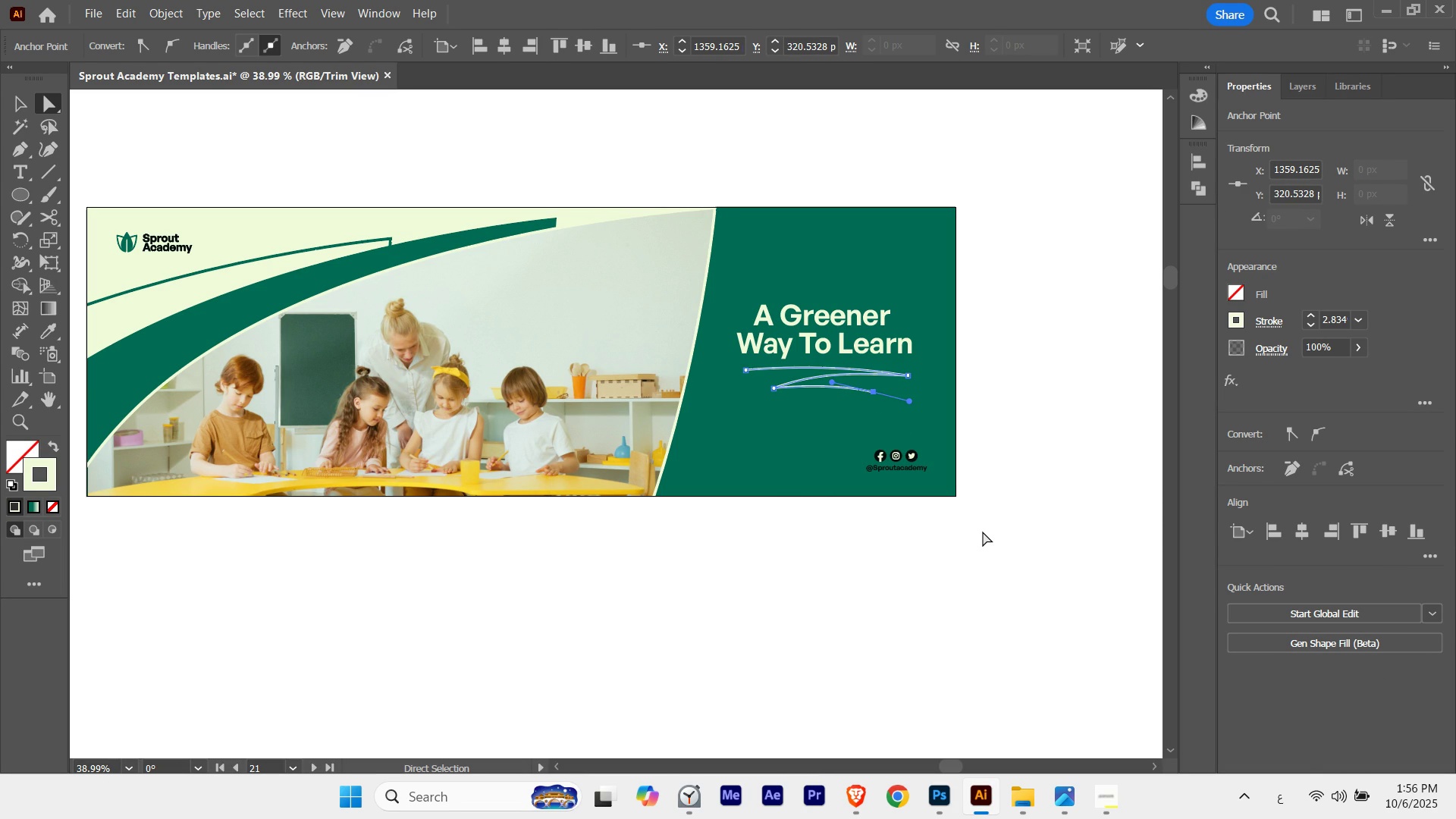 
key(Control+ControlLeft)
 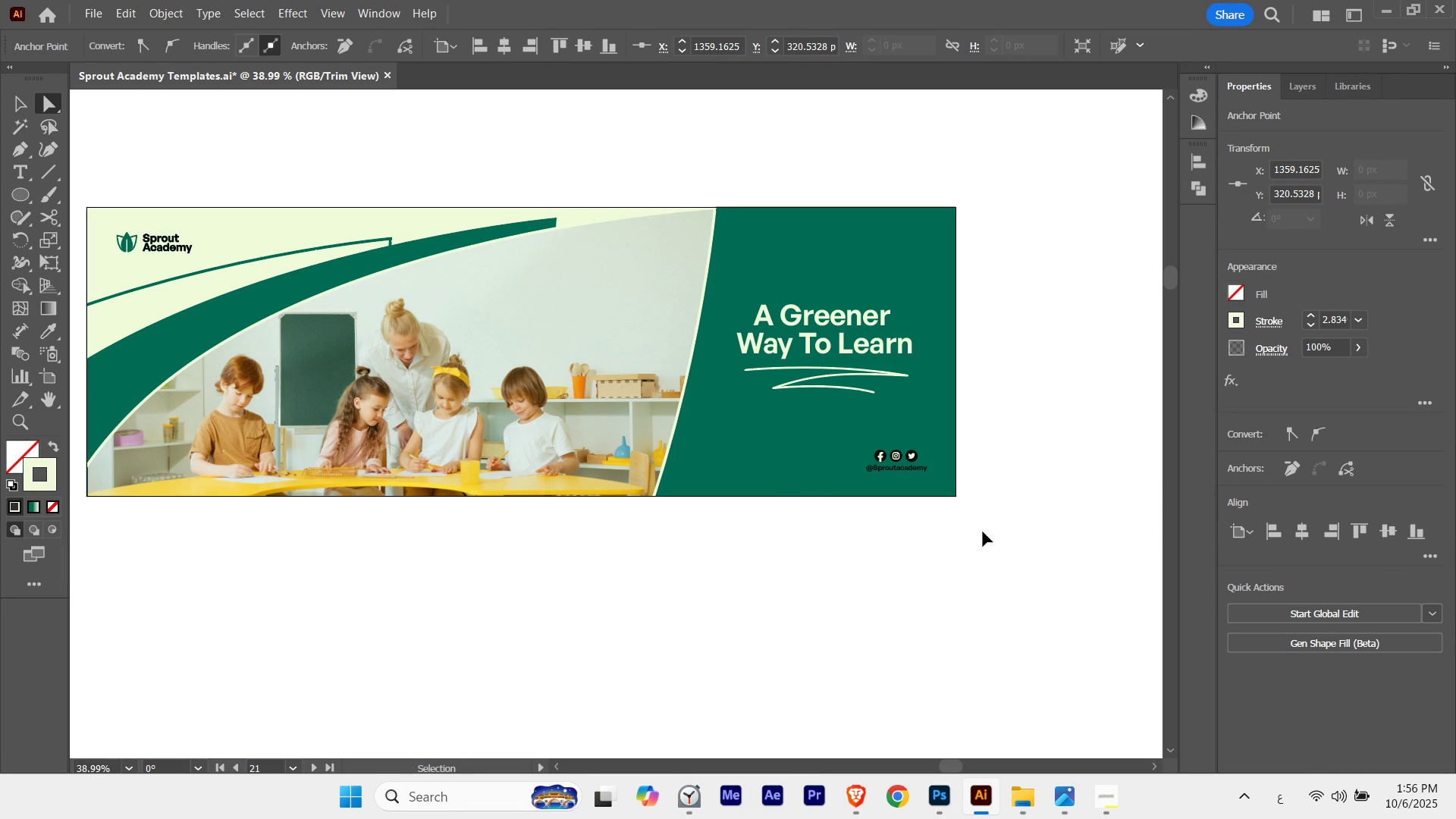 
key(Control+H)
 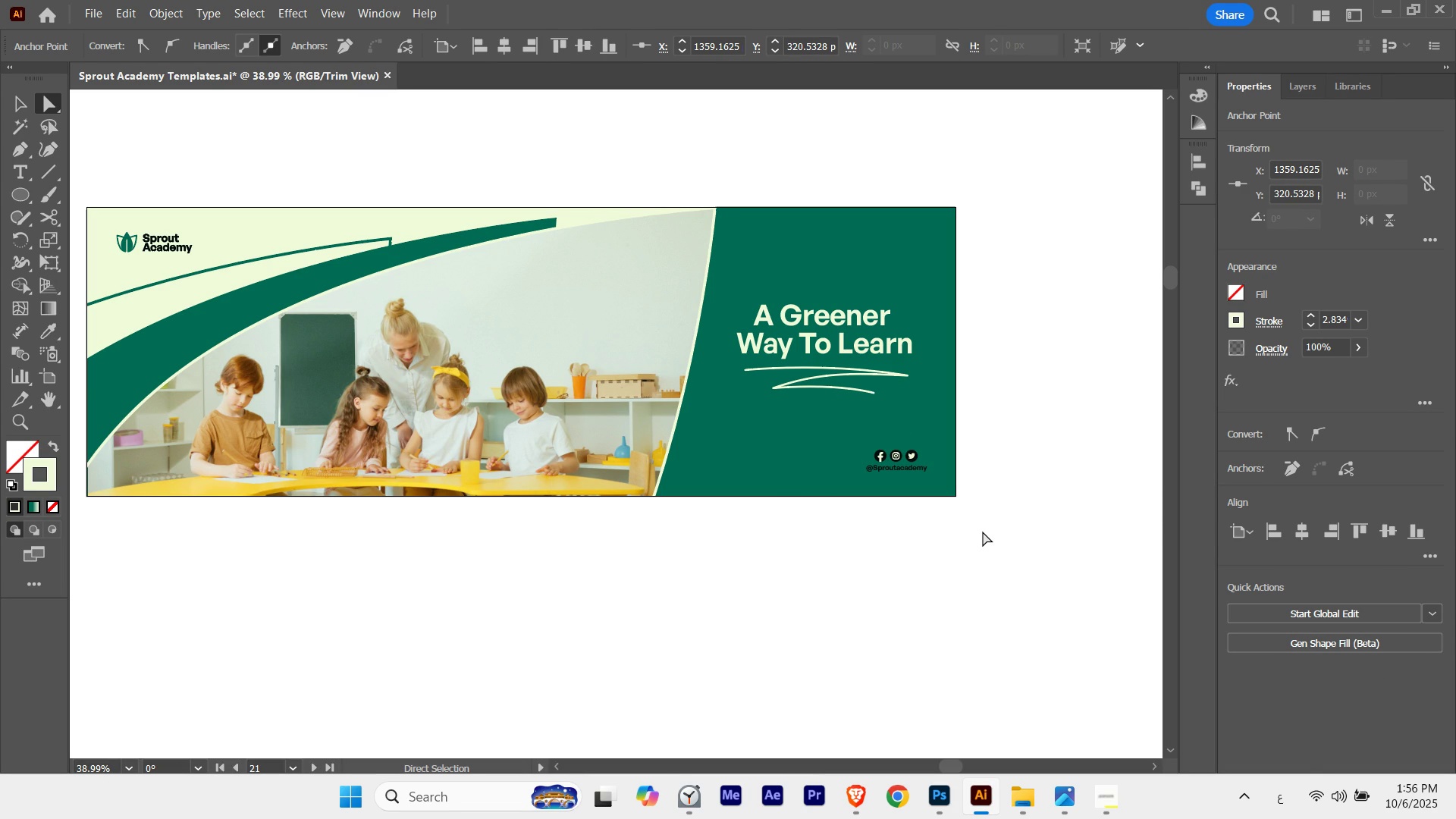 
key(ArrowDown)
 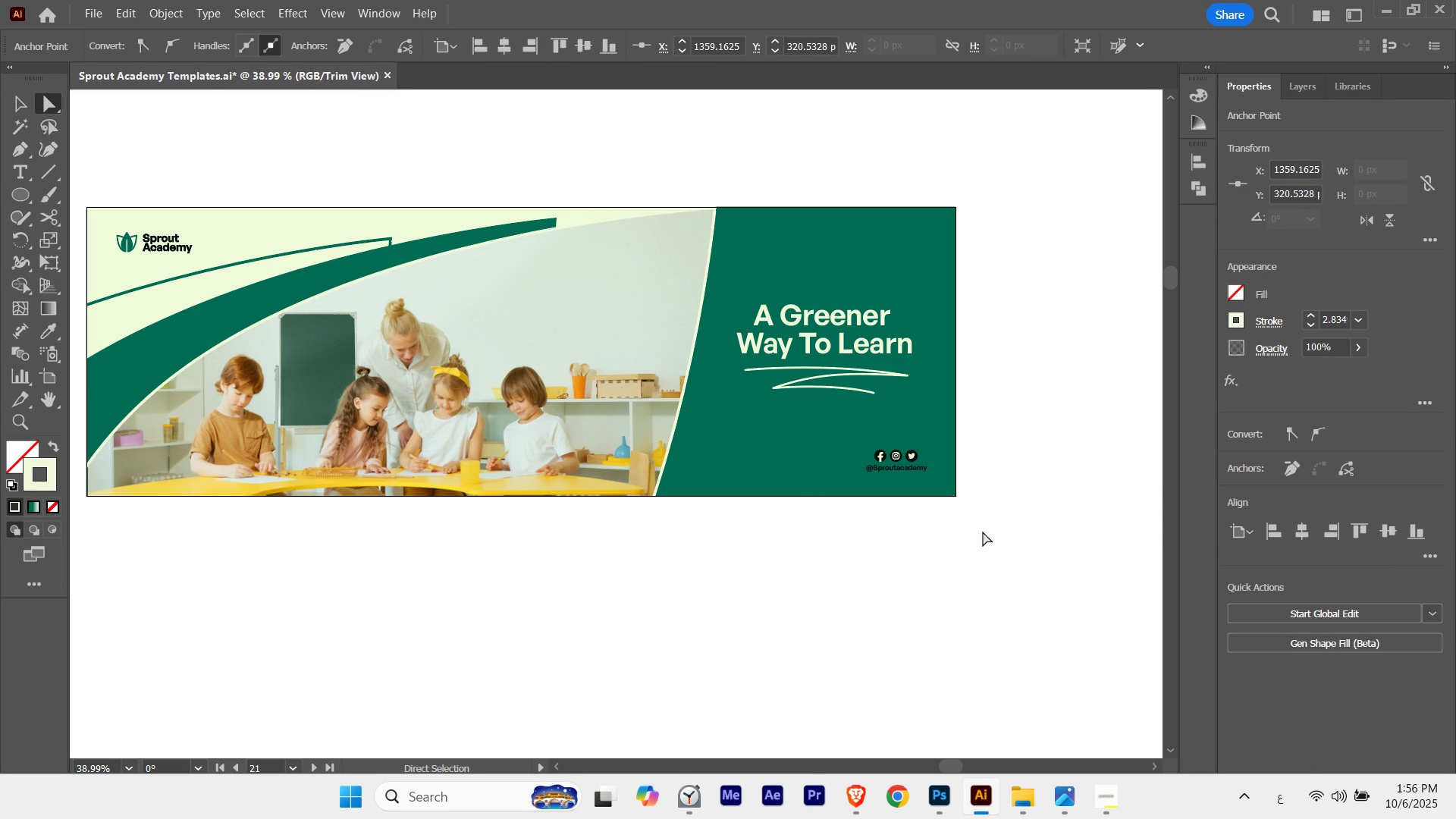 
key(ArrowDown)
 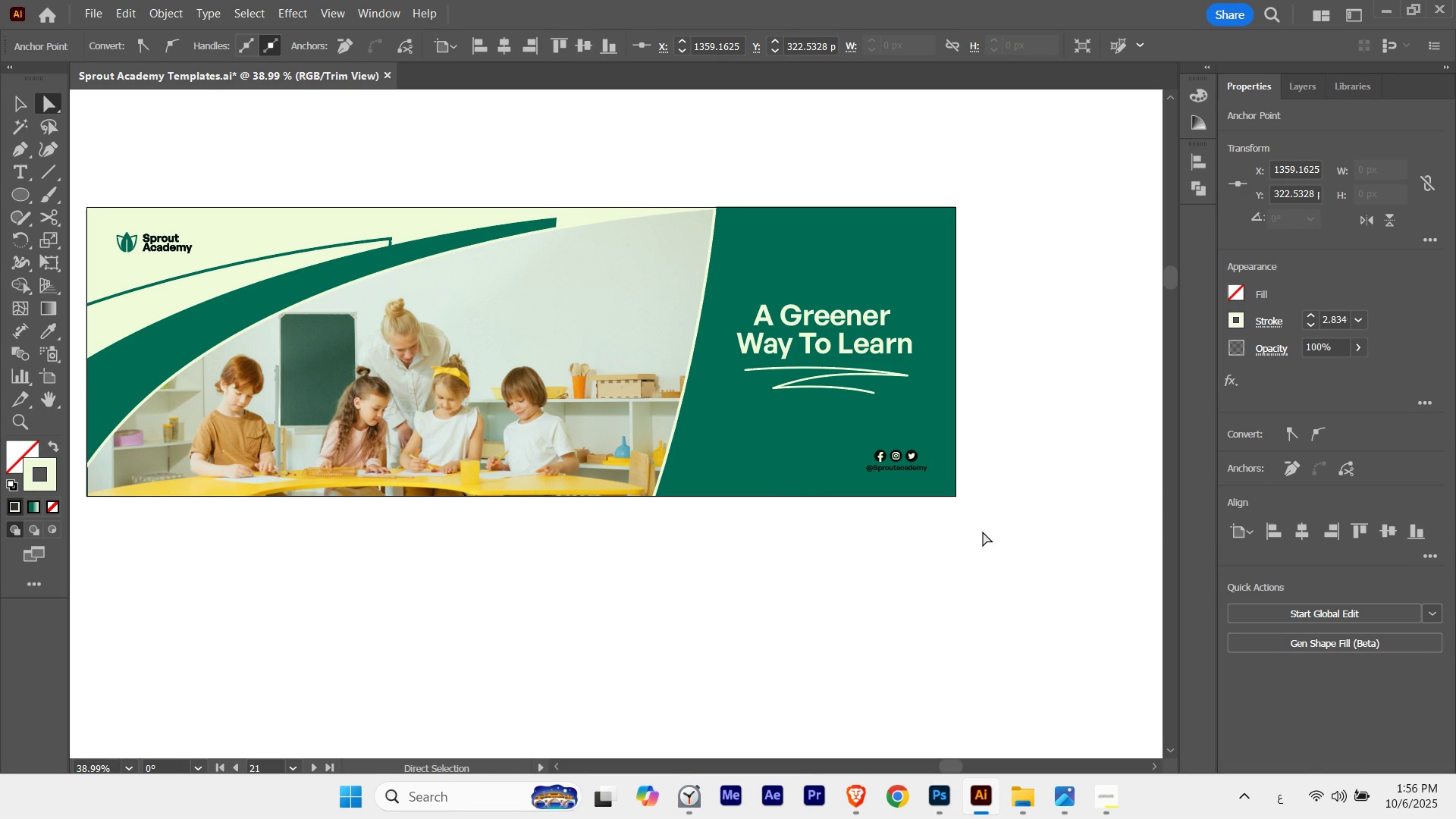 
key(ArrowUp)
 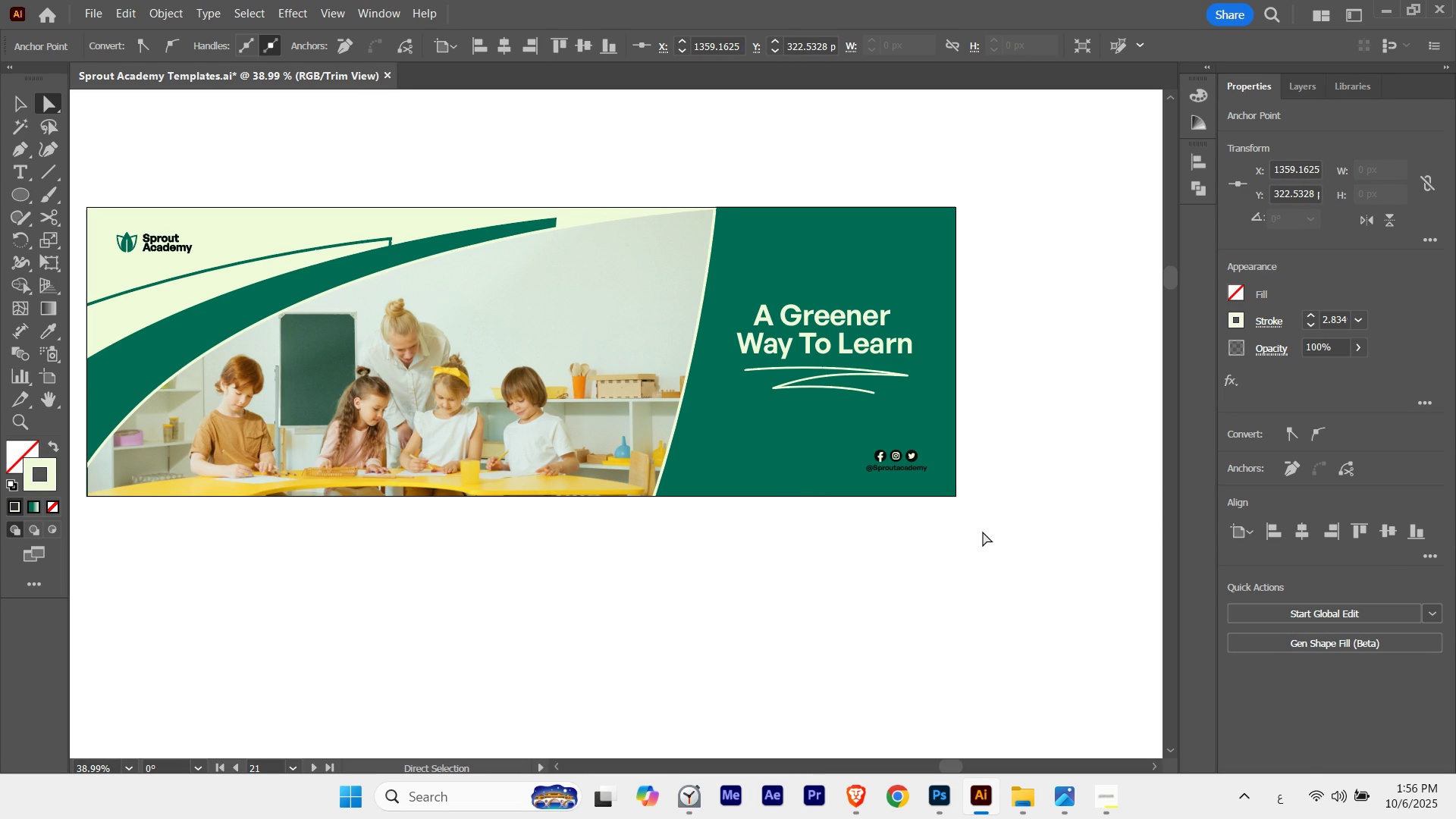 
key(ArrowUp)
 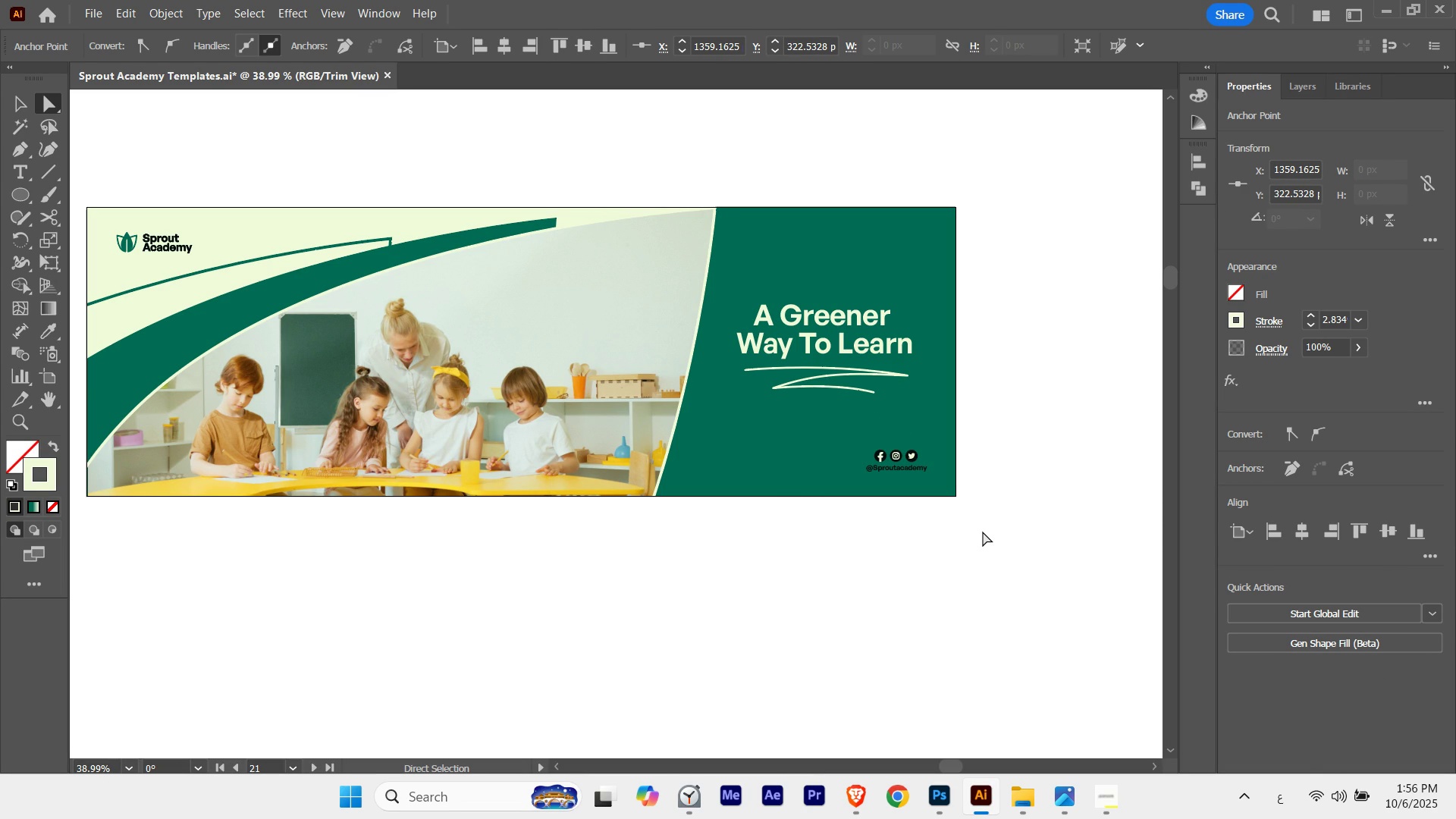 
key(ArrowUp)
 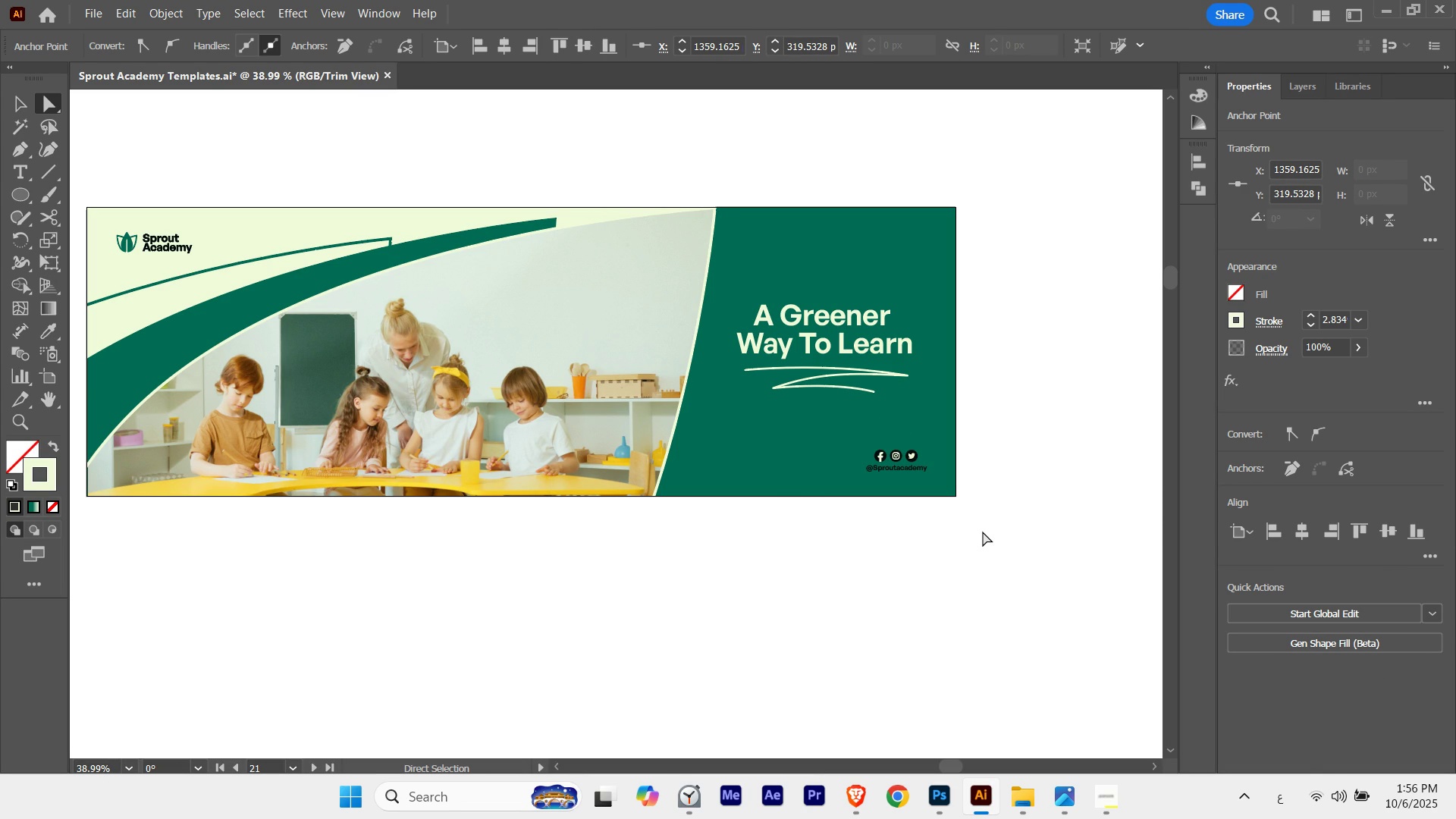 
key(ArrowDown)
 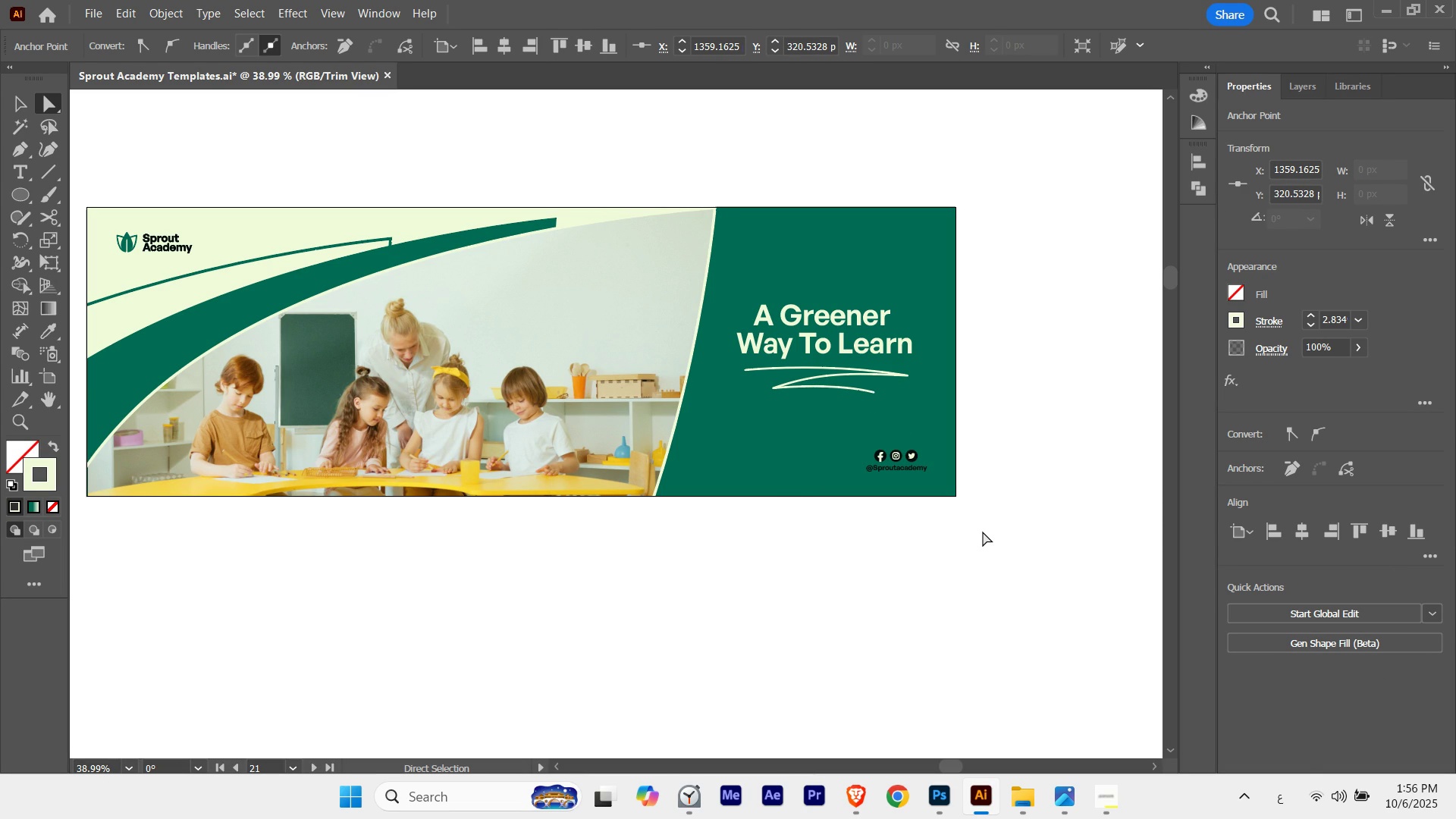 
key(ArrowUp)
 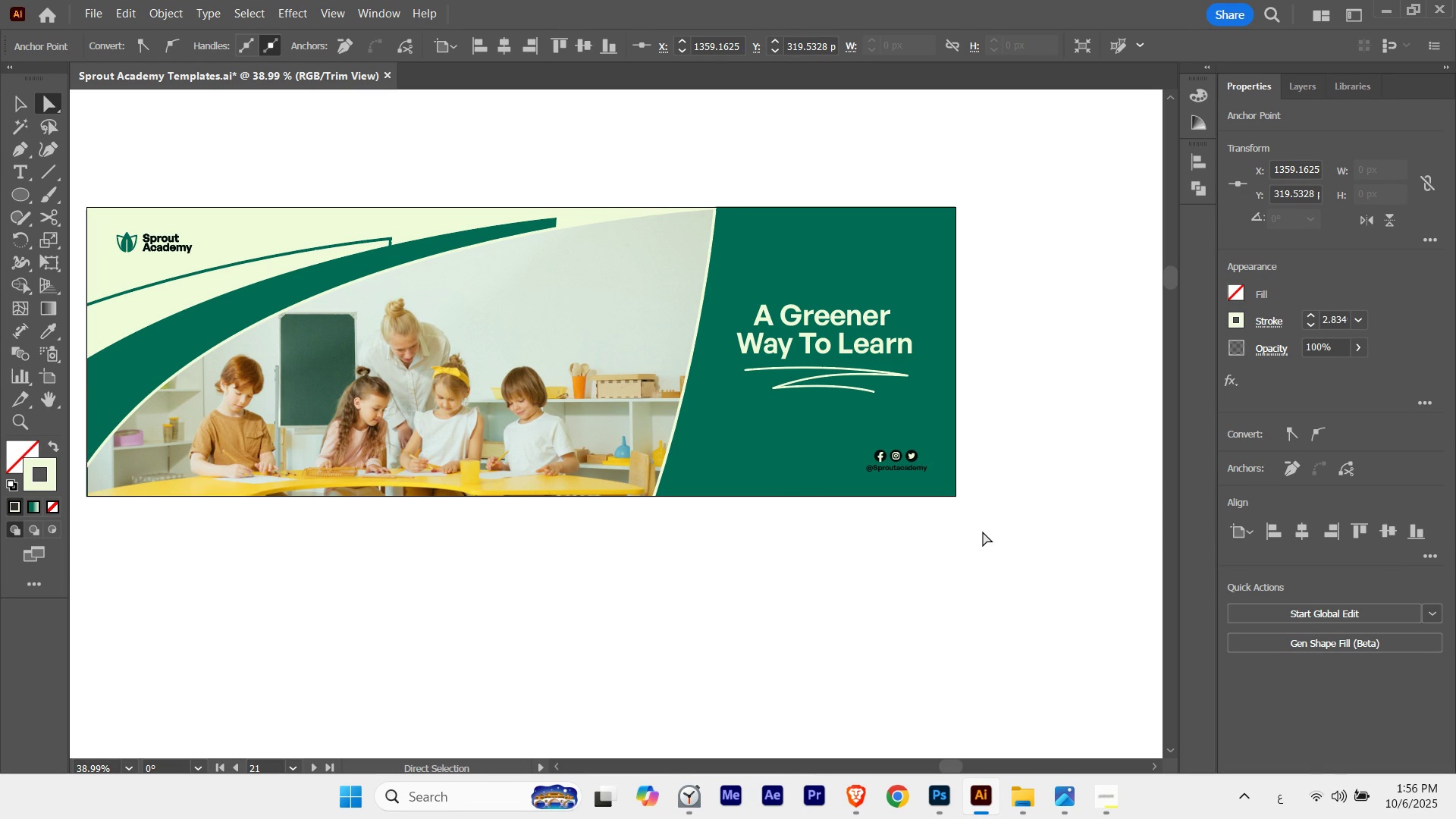 
key(ArrowDown)
 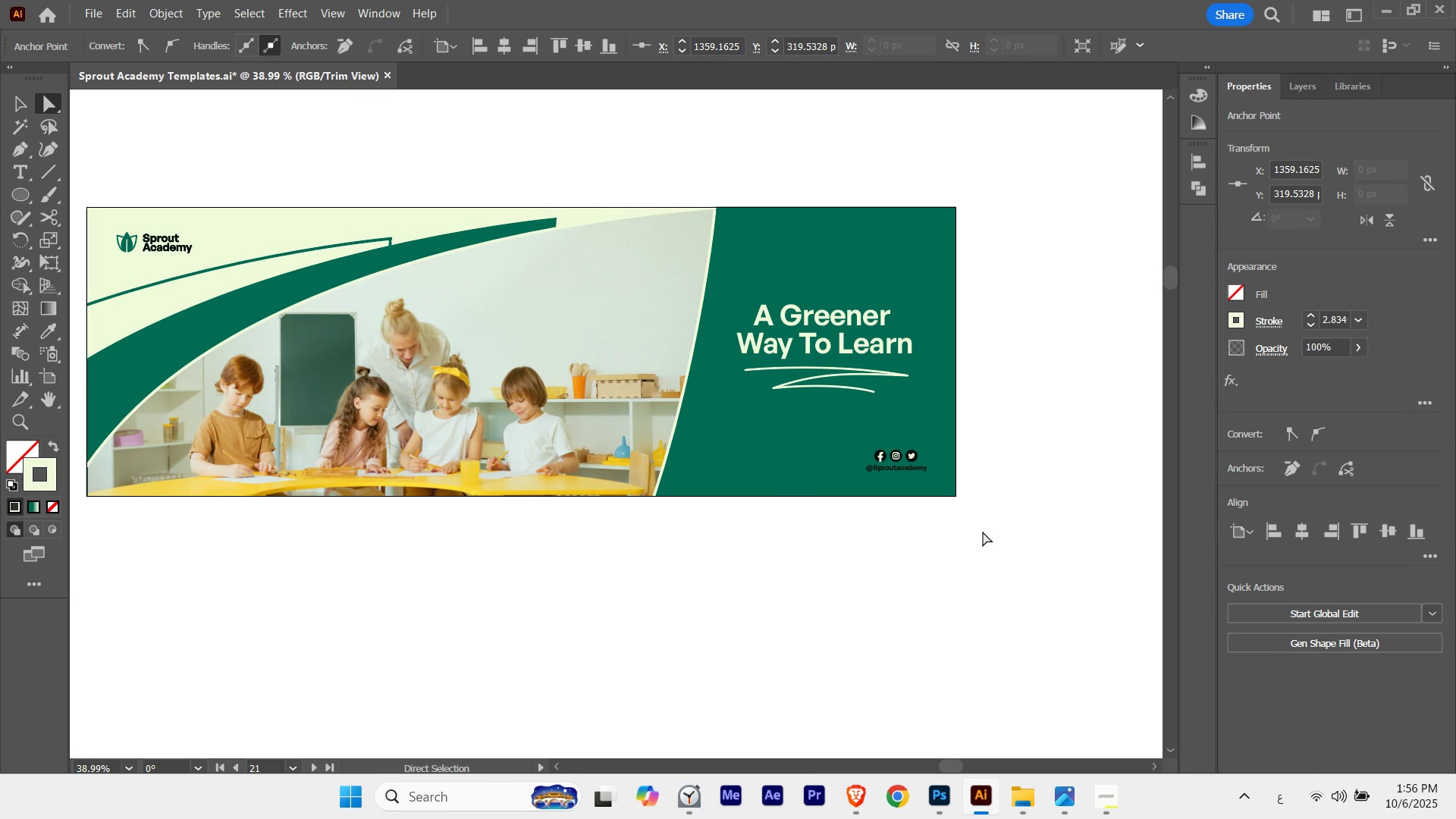 
key(ArrowUp)
 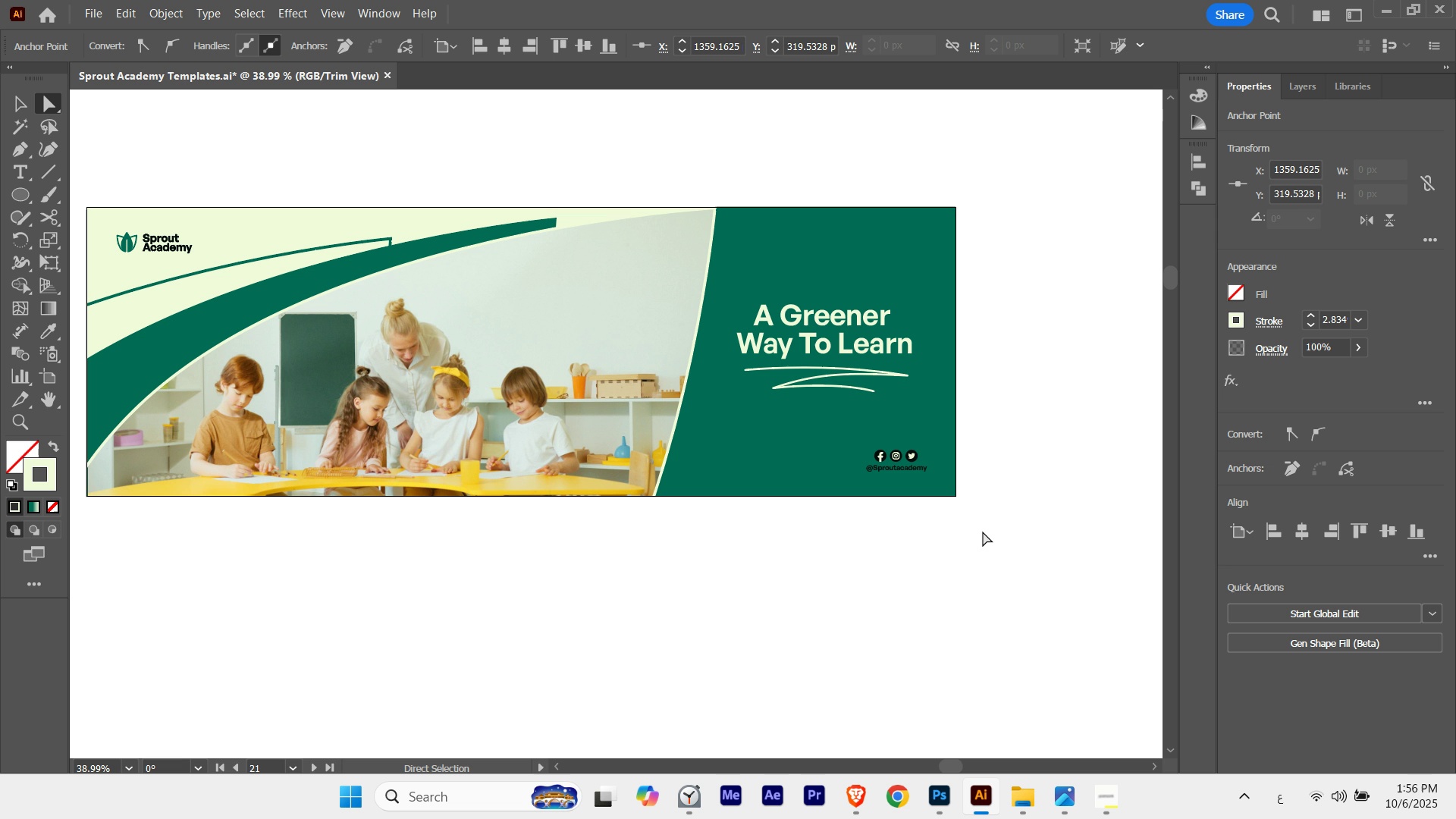 
key(ArrowUp)
 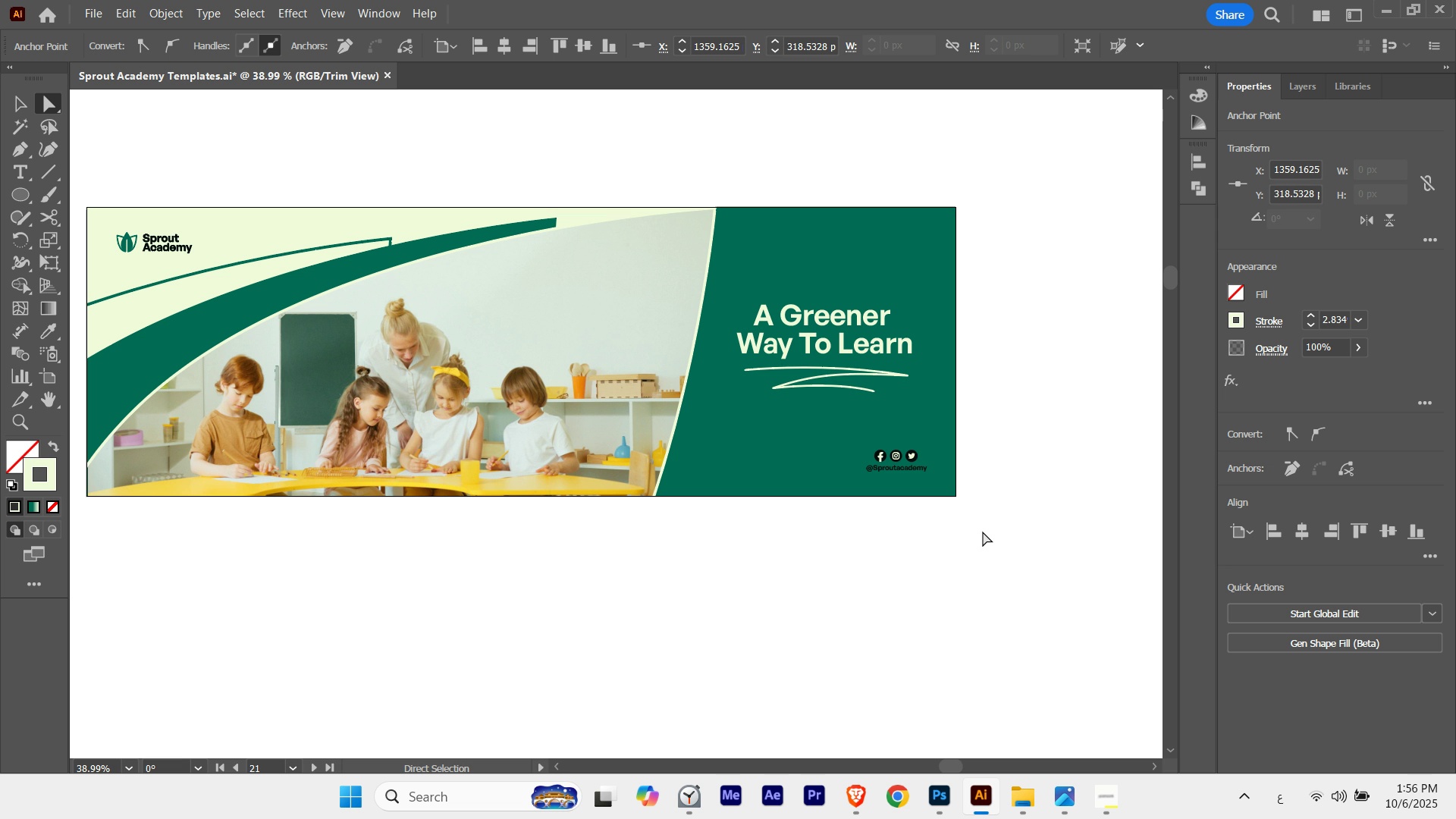 
key(ArrowDown)
 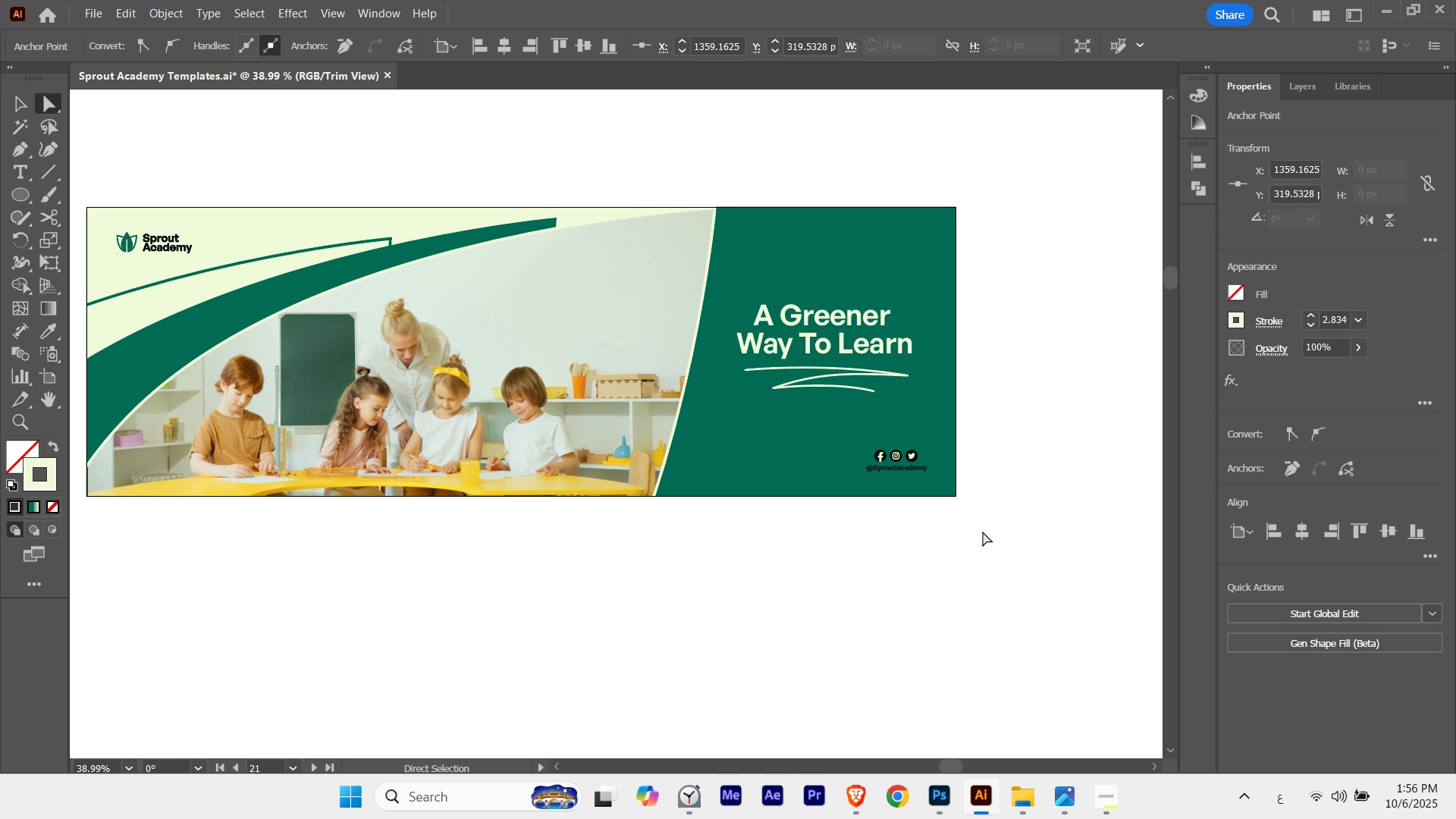 
key(ArrowUp)
 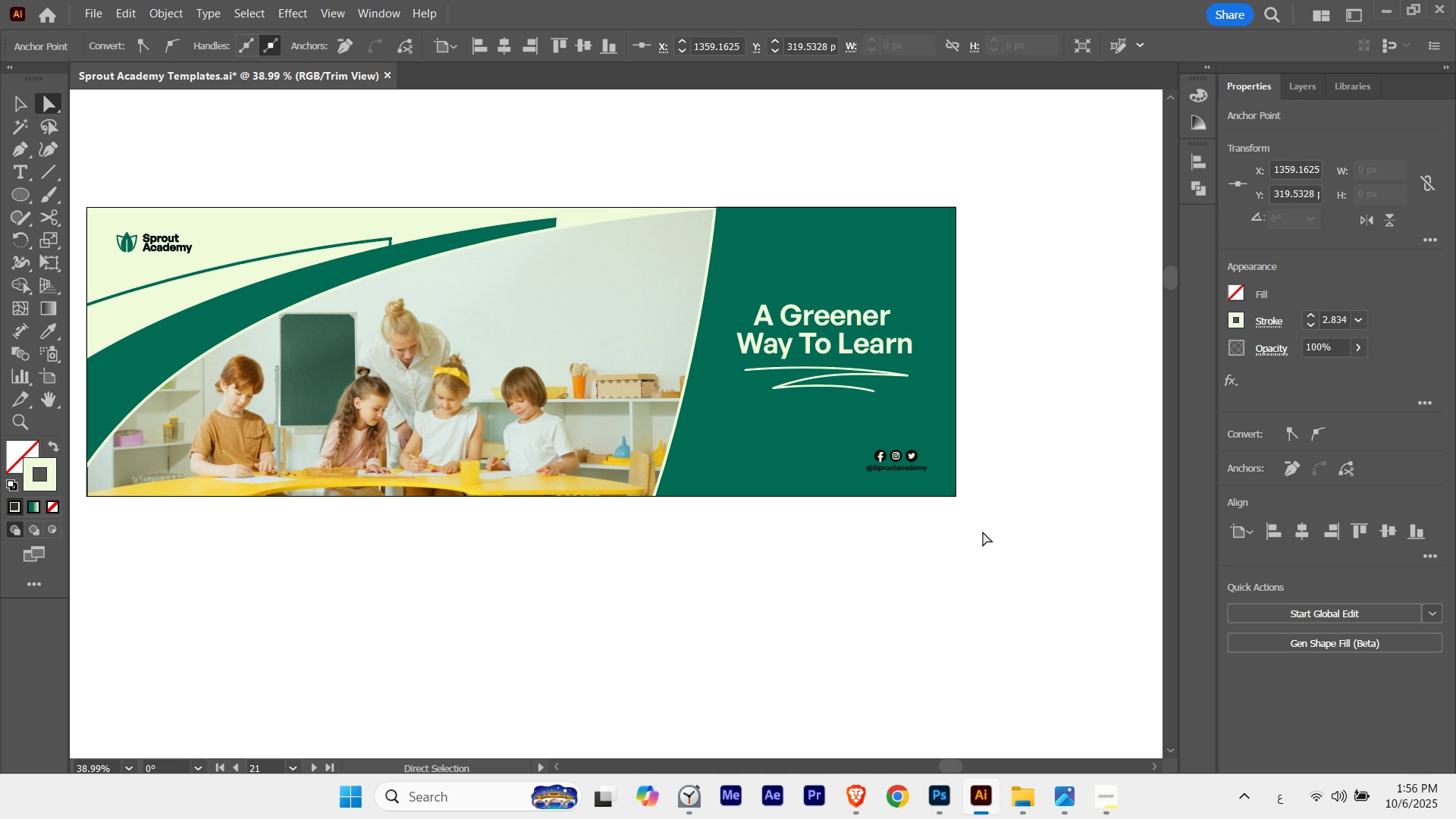 
key(ArrowDown)
 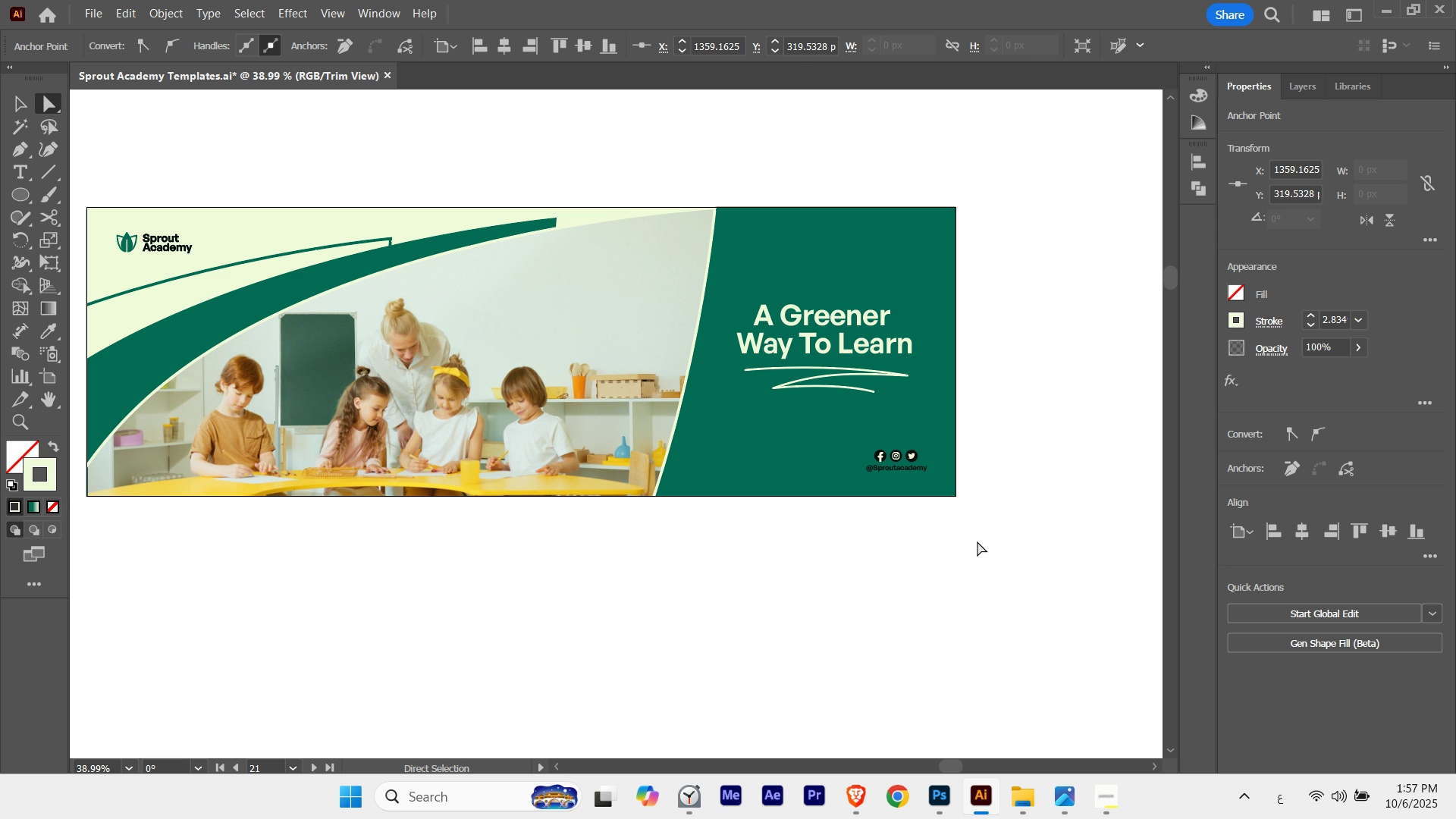 
left_click([970, 570])
 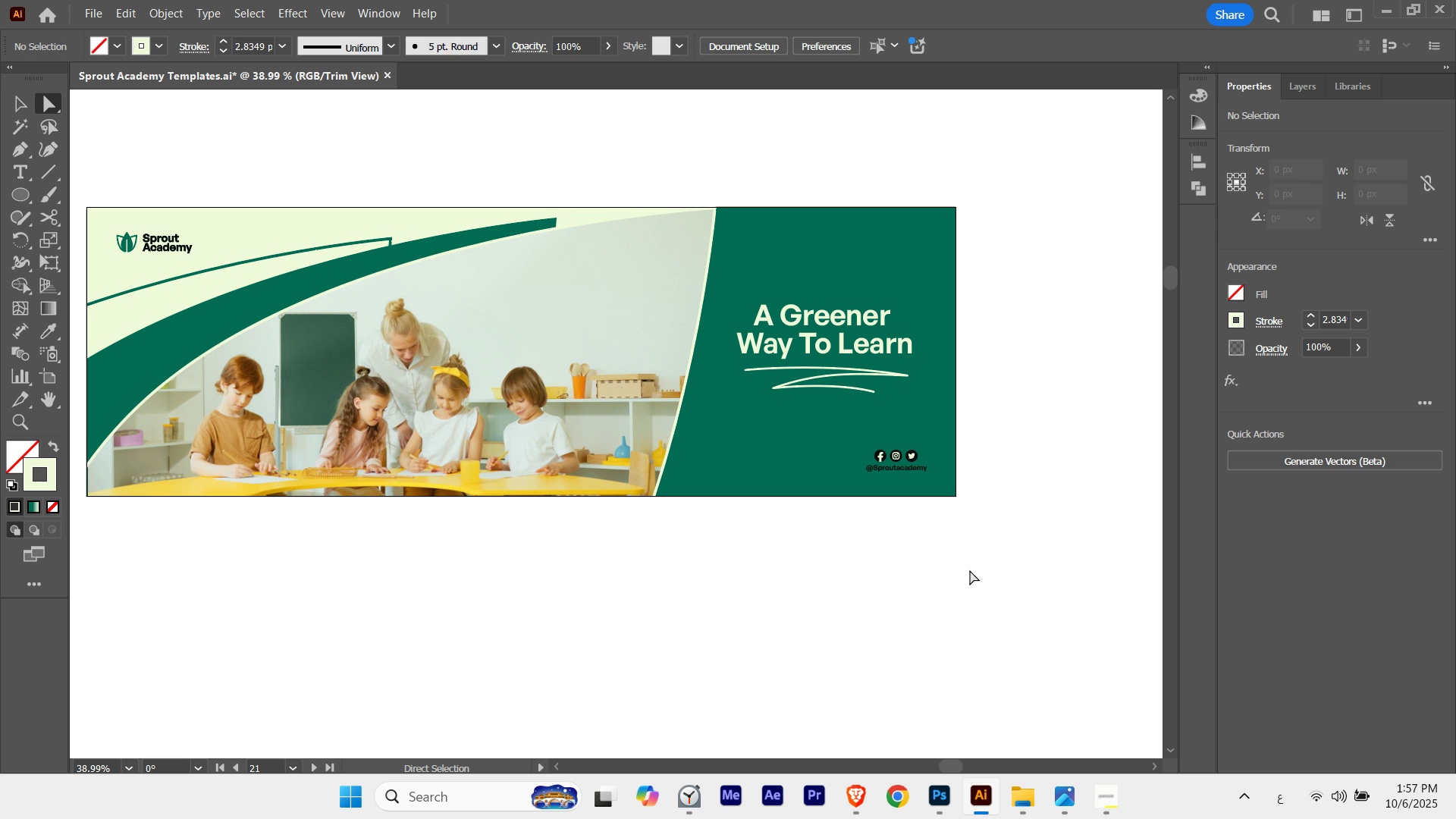 
key(Control+ControlLeft)
 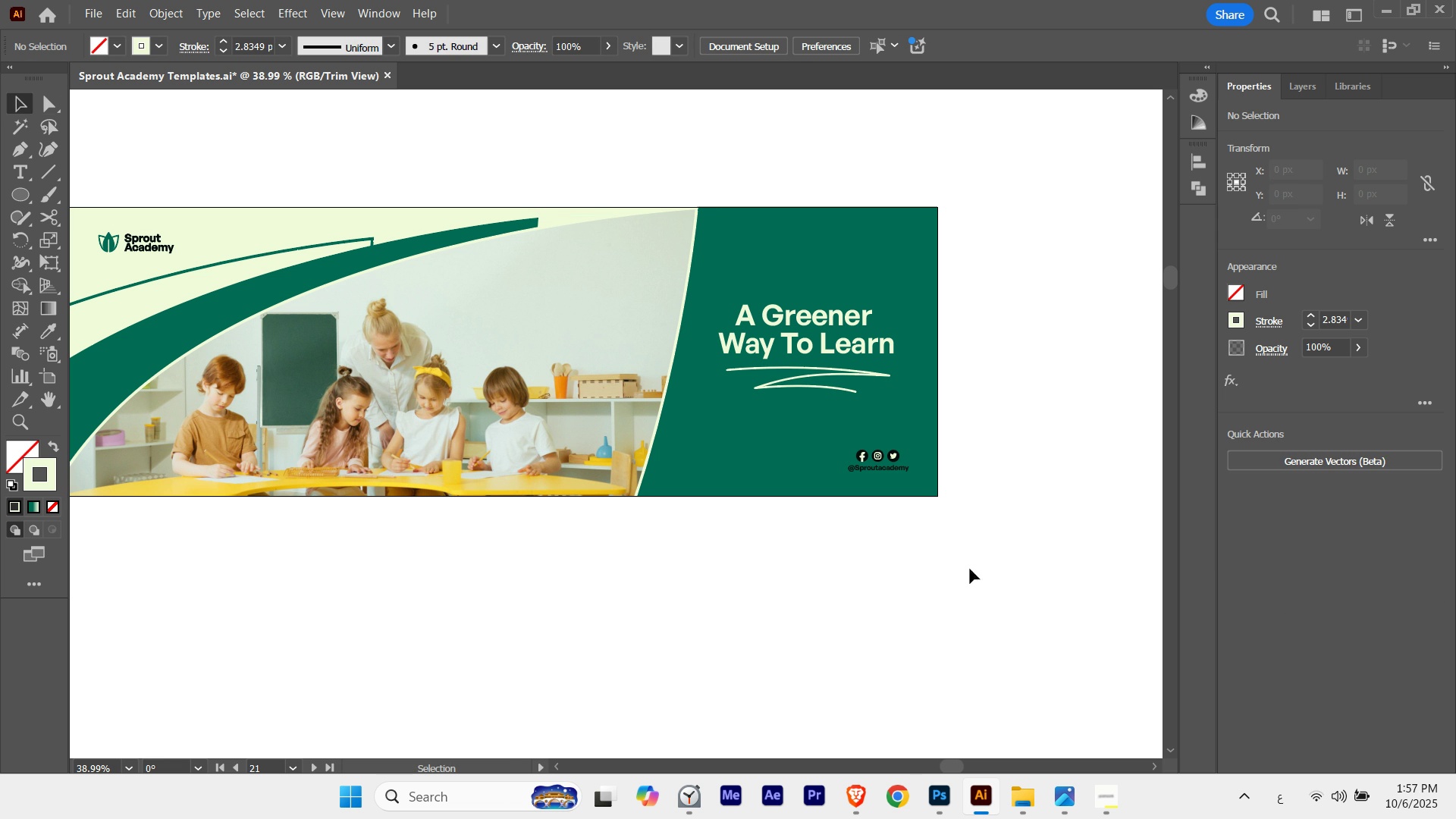 
scroll: coordinate [970, 570], scroll_direction: down, amount: 1.0
 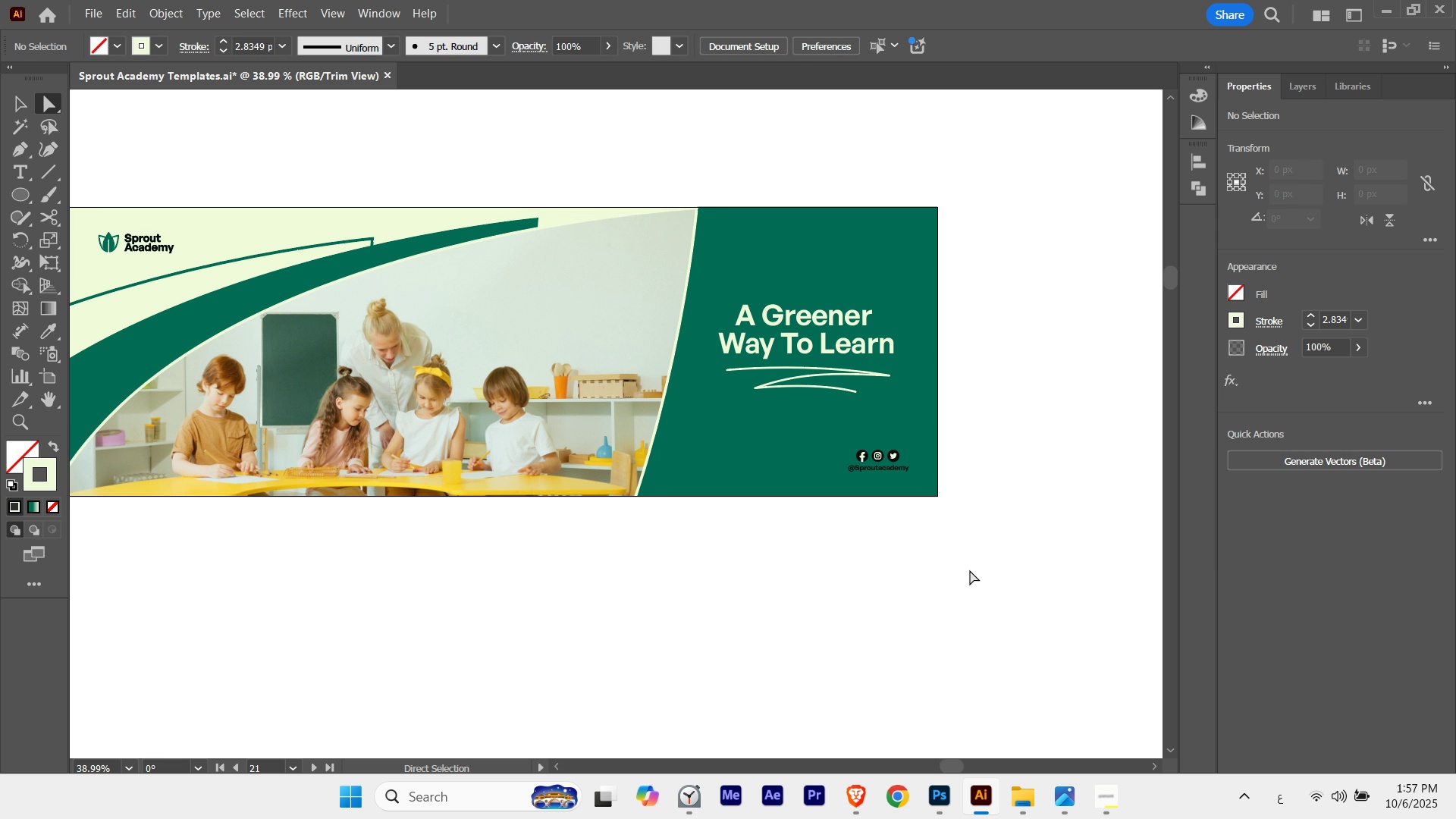 
key(V)